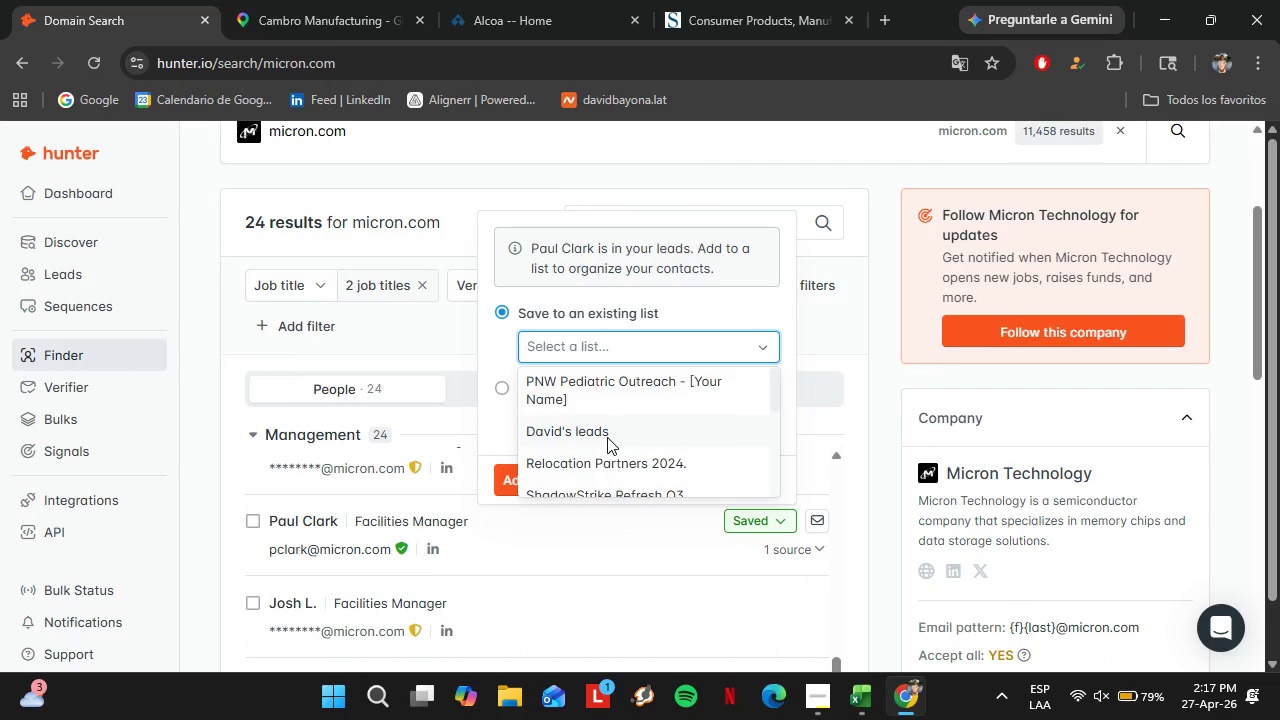 
scroll: coordinate [608, 437], scroll_direction: down, amount: 1.0
 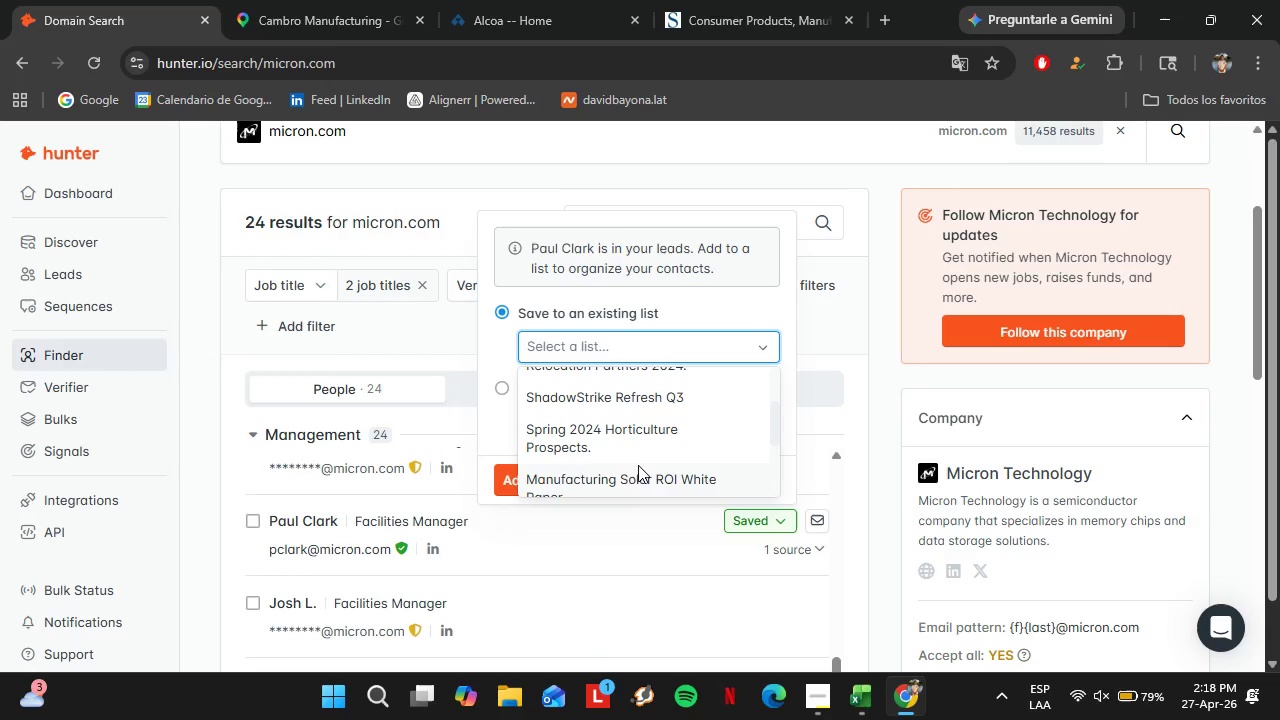 
left_click([640, 466])
 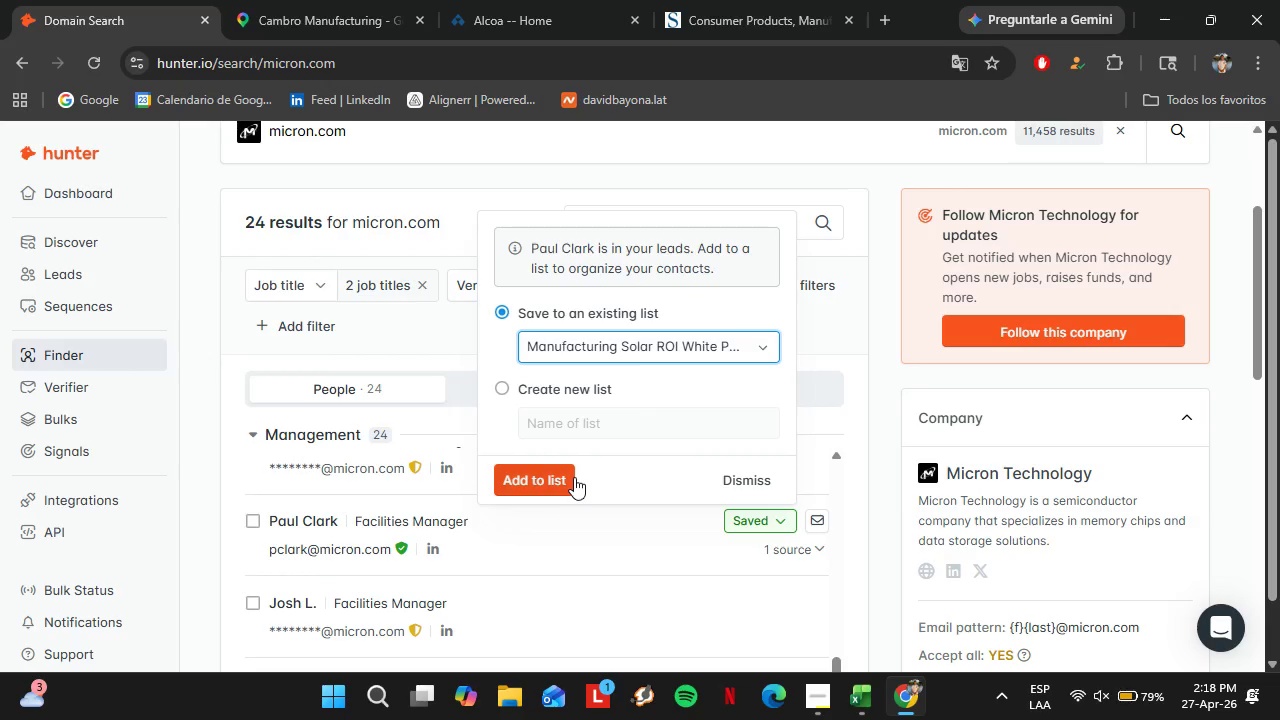 
left_click([574, 476])
 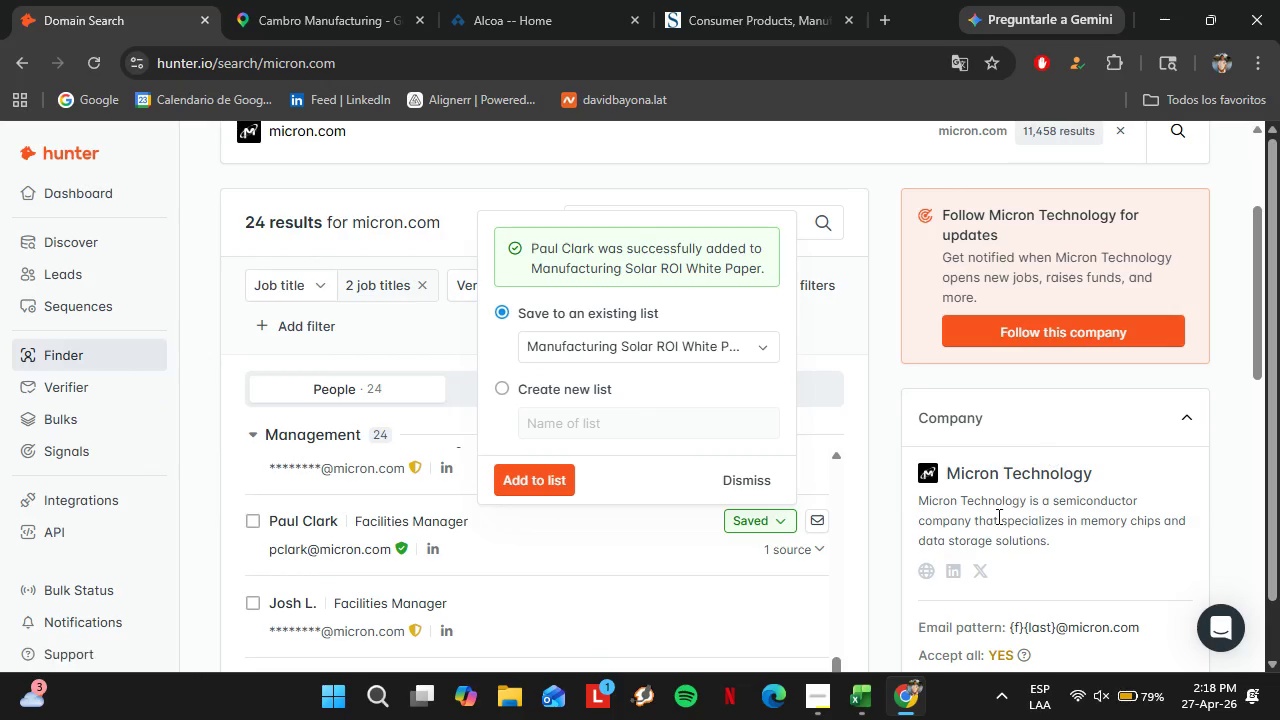 
left_click([748, 474])
 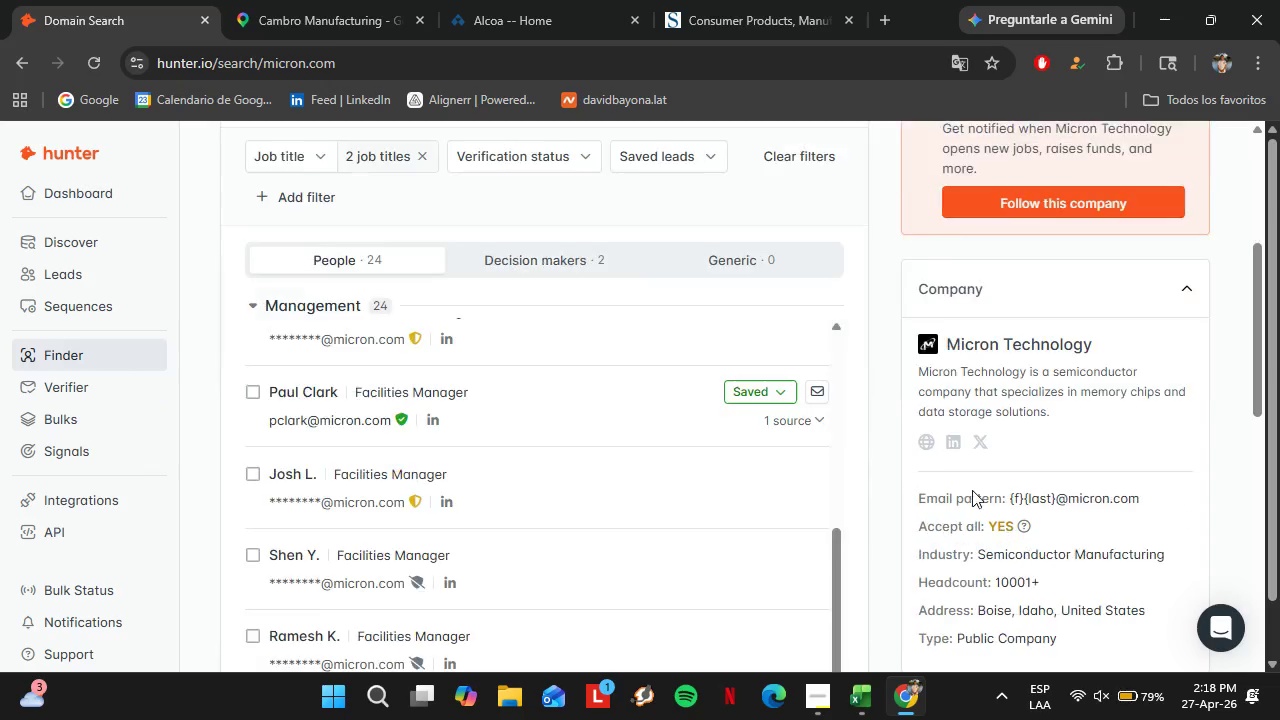 
scroll: coordinate [874, 564], scroll_direction: down, amount: 16.0
 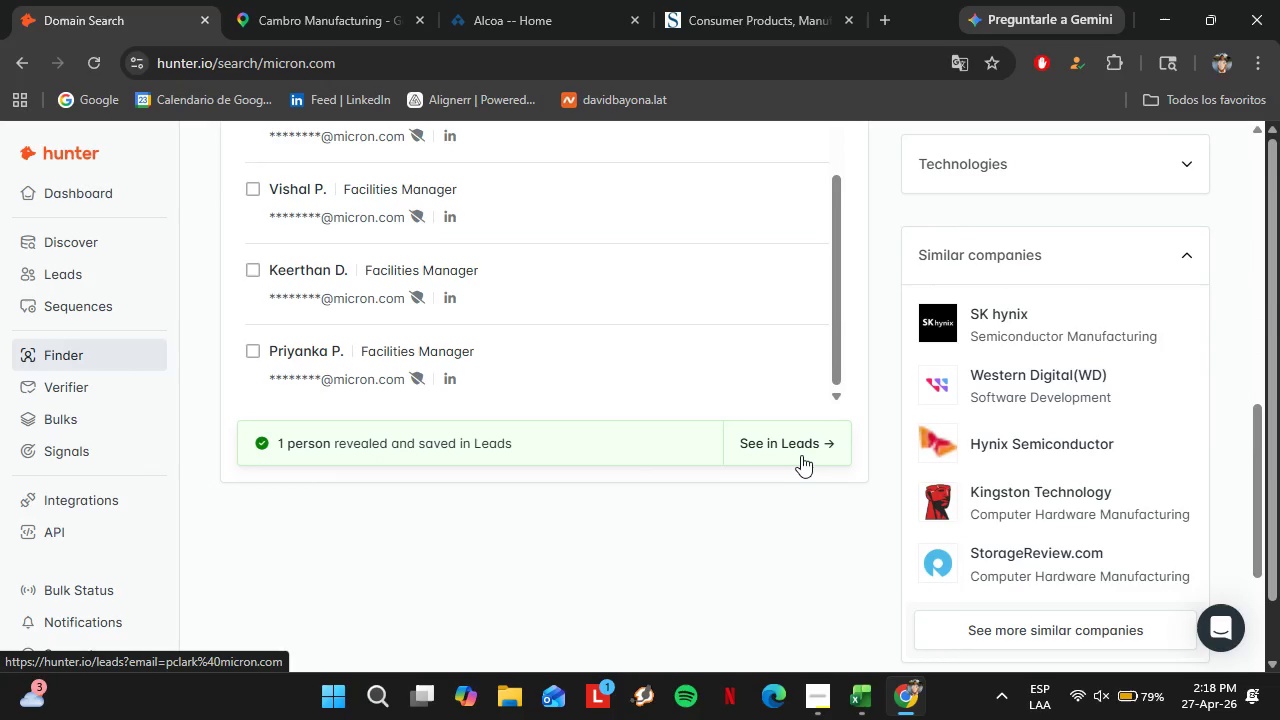 
left_click([797, 451])
 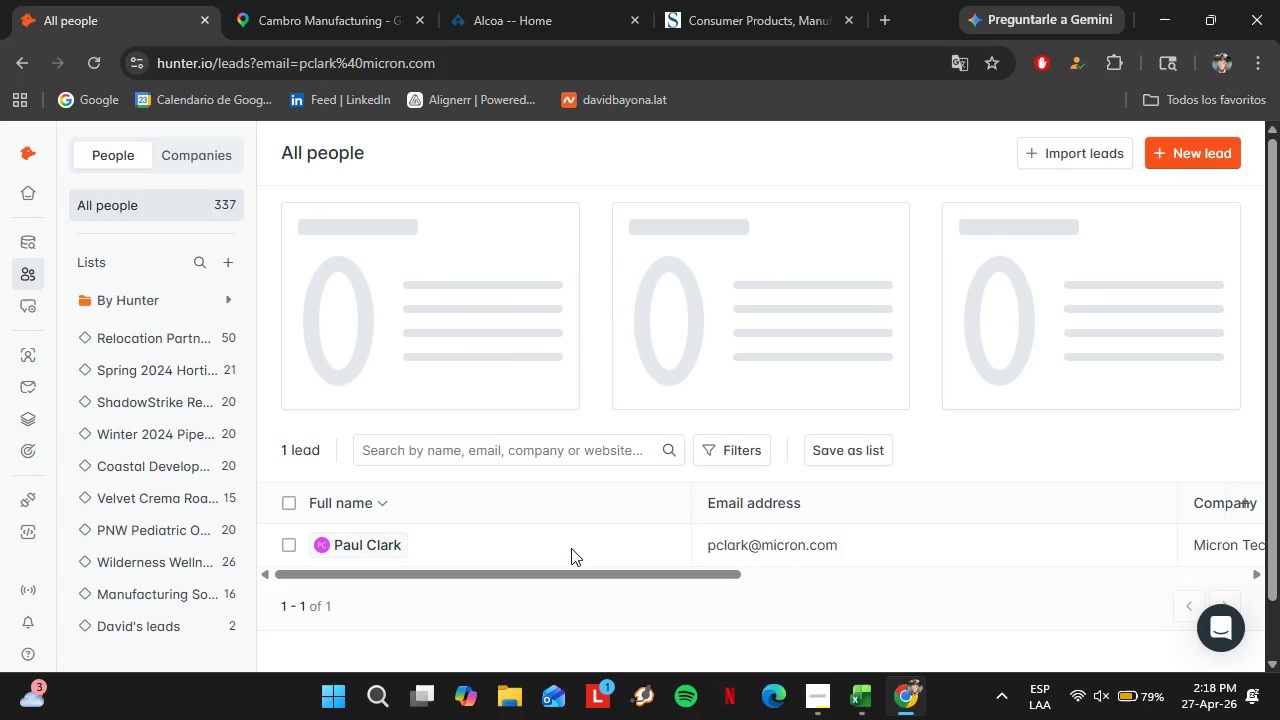 
wait(6.55)
 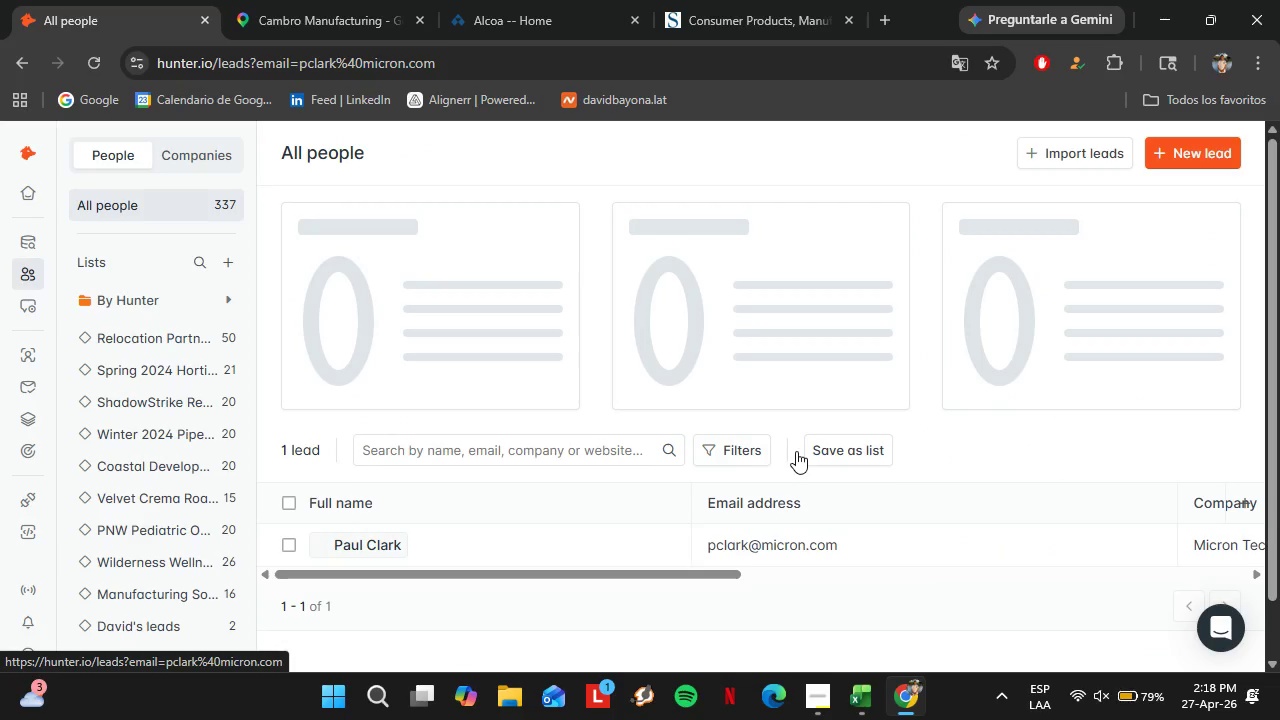 
left_click_drag(start_coordinate=[414, 627], to_coordinate=[917, 619])
 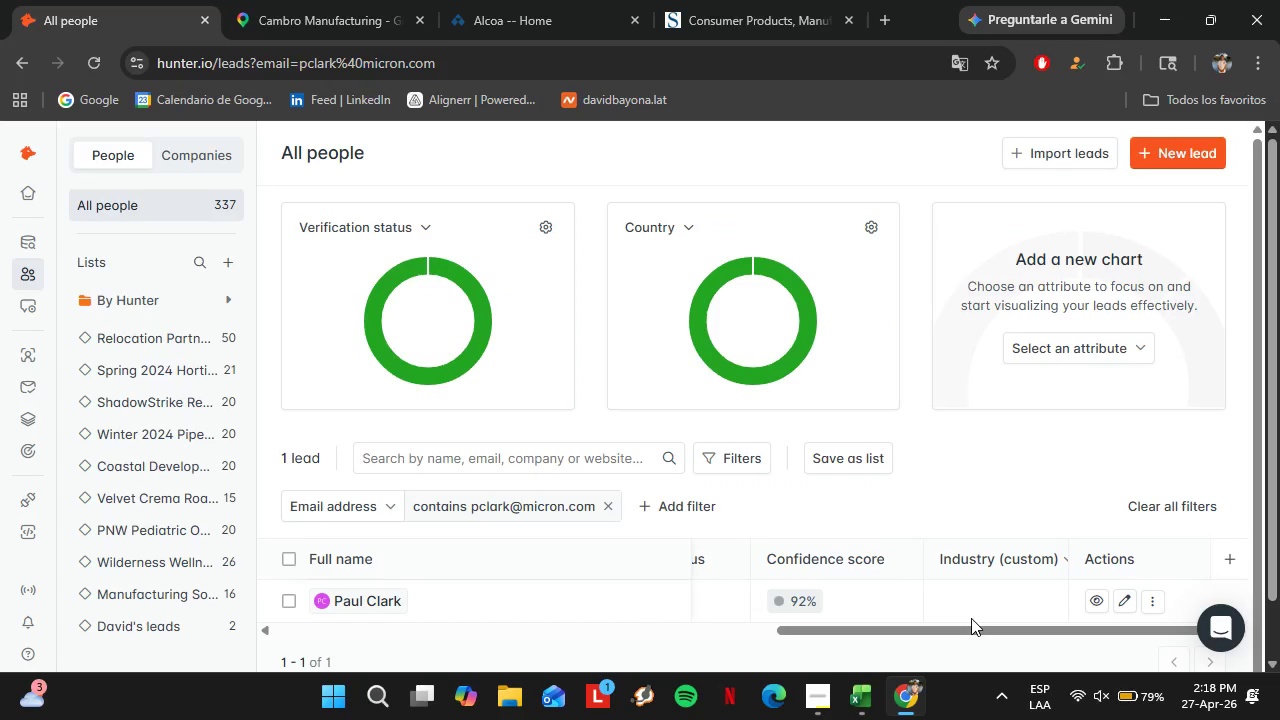 
double_click([971, 618])
 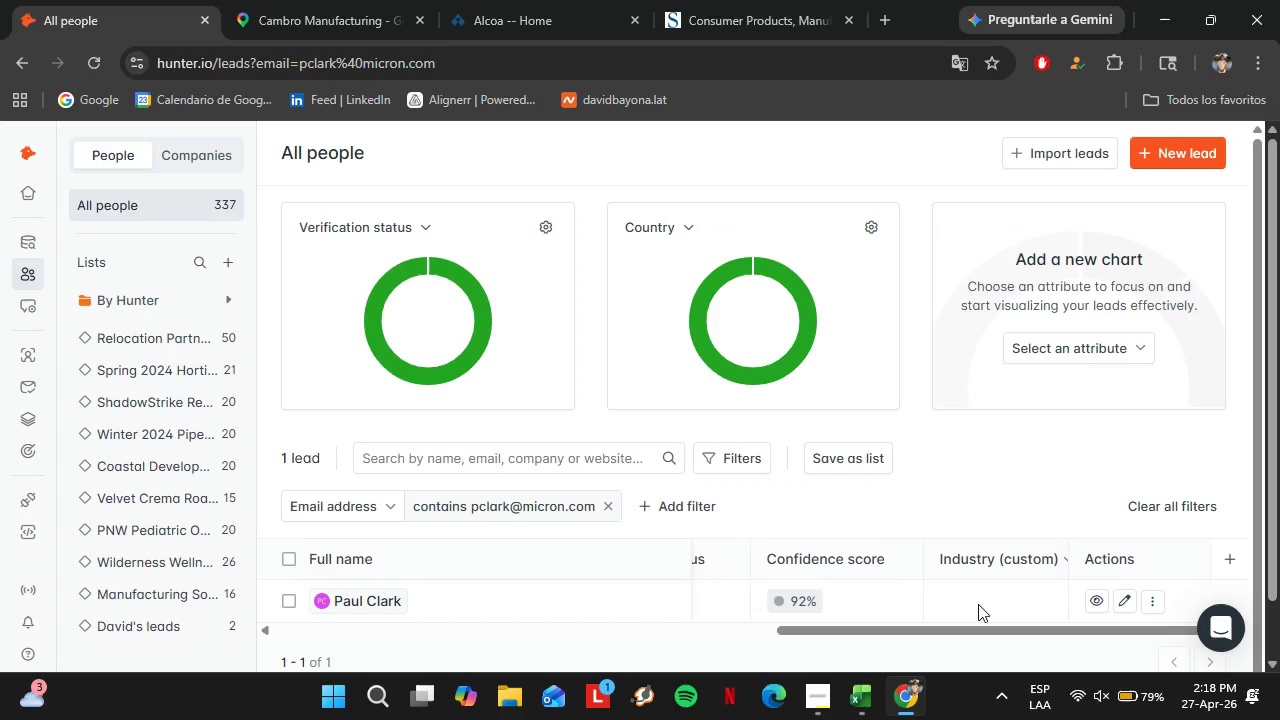 
triple_click([978, 604])
 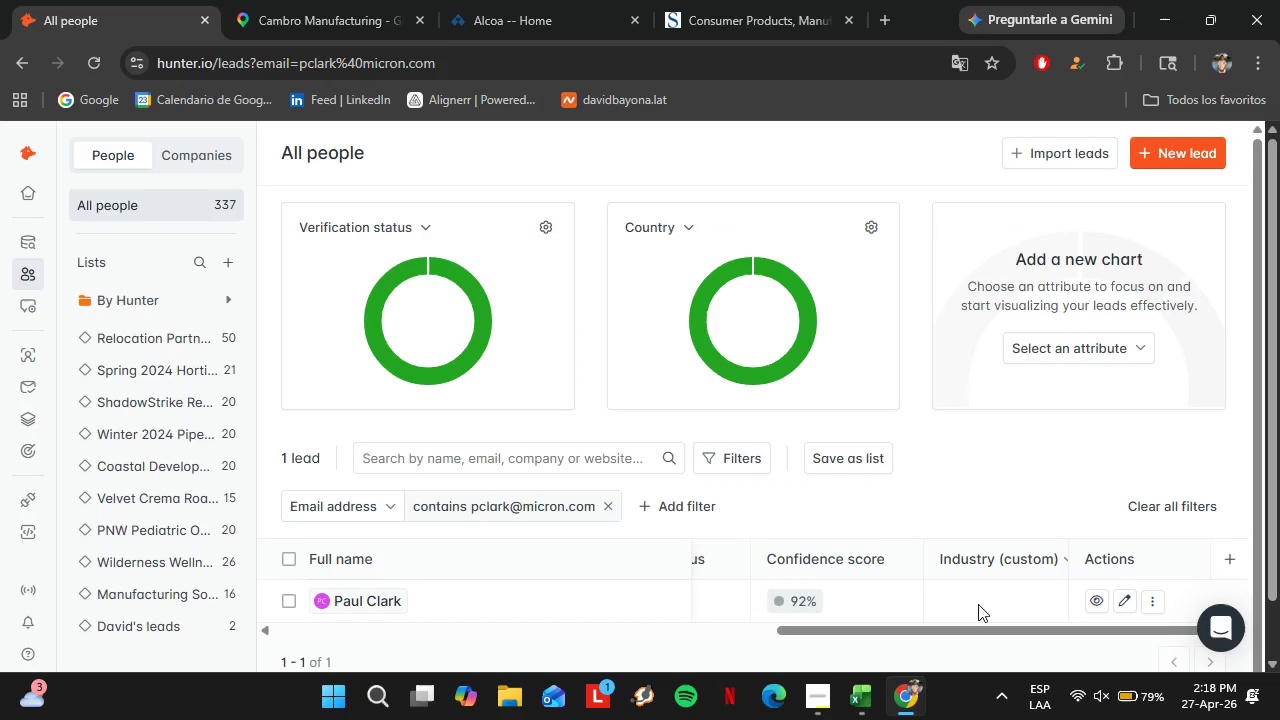 
triple_click([978, 604])
 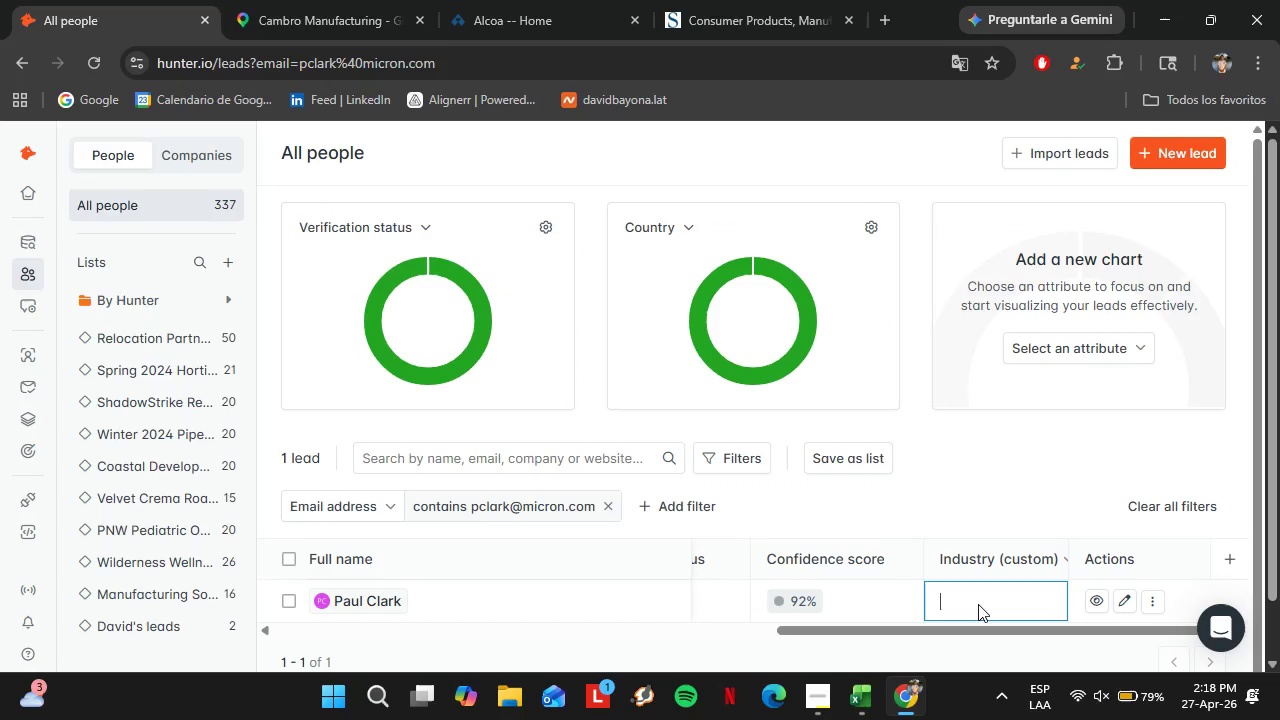 
triple_click([978, 604])
 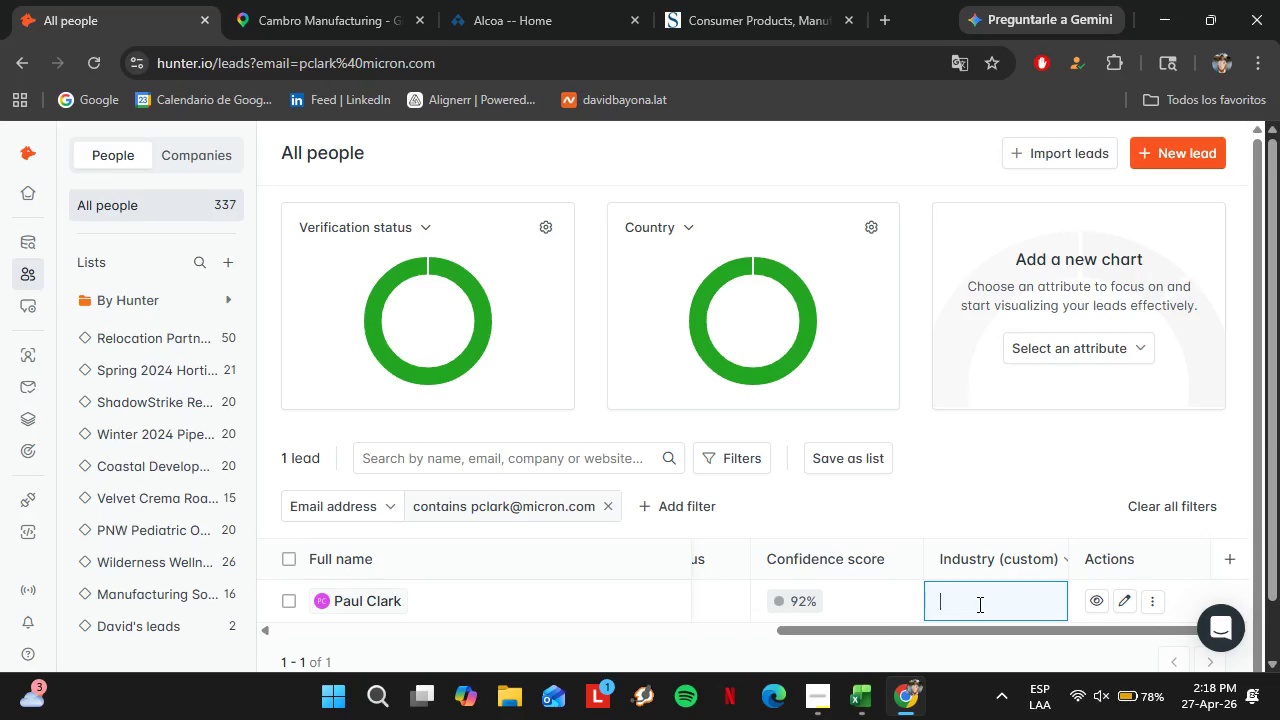 
wait(6.95)
 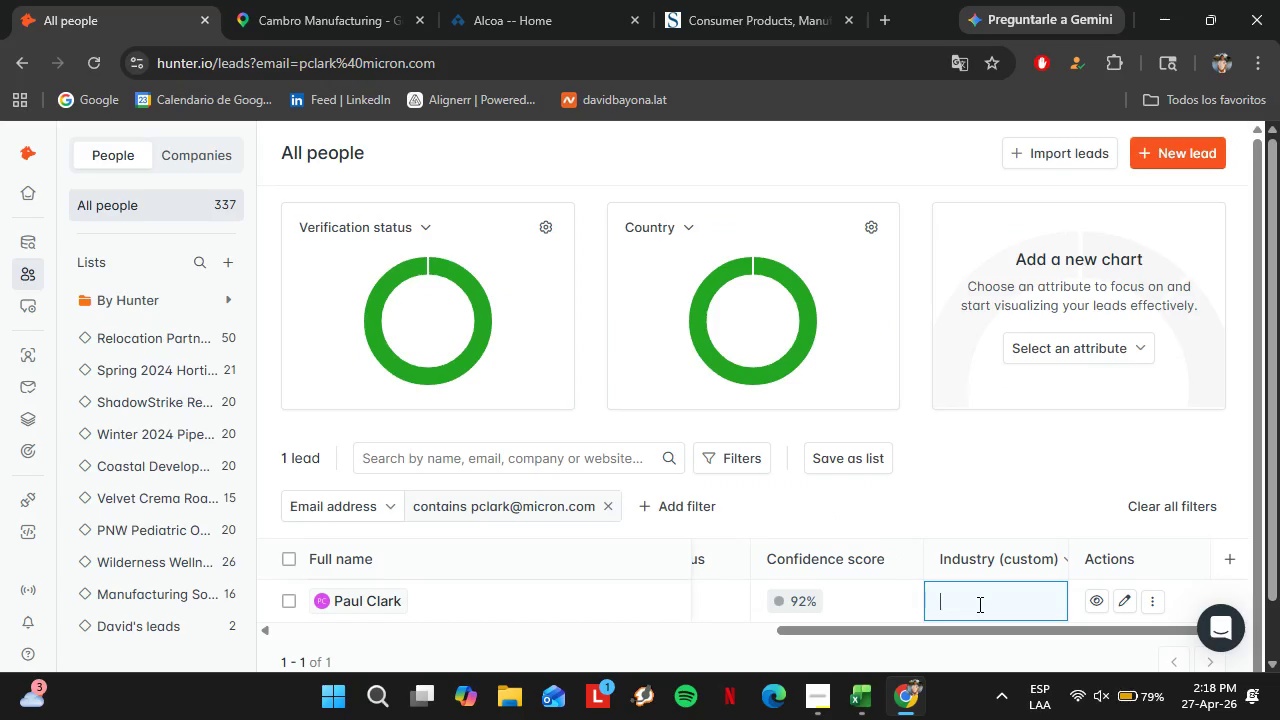 
type(semin)
key(Backspace)
type(conducyo)
key(Backspace)
key(Backspace)
type(tor)
 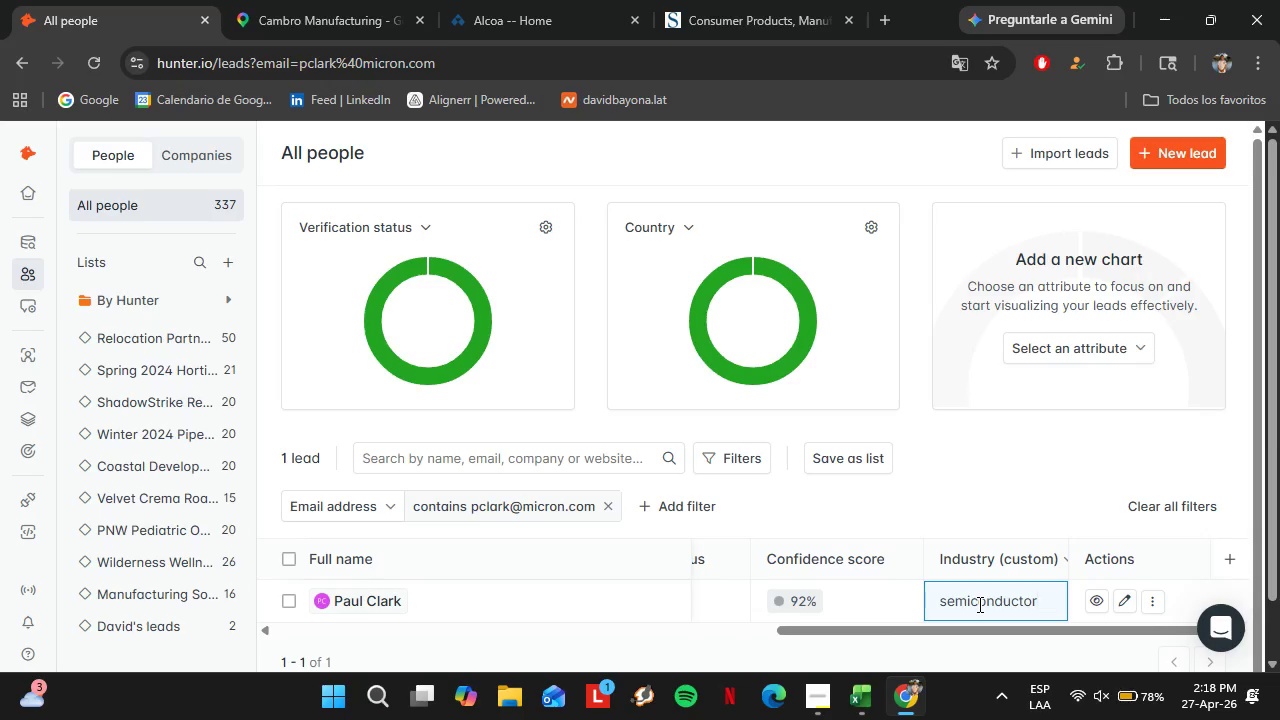 
type( manufaac)
key(Backspace)
key(Backspace)
type(cturing)
 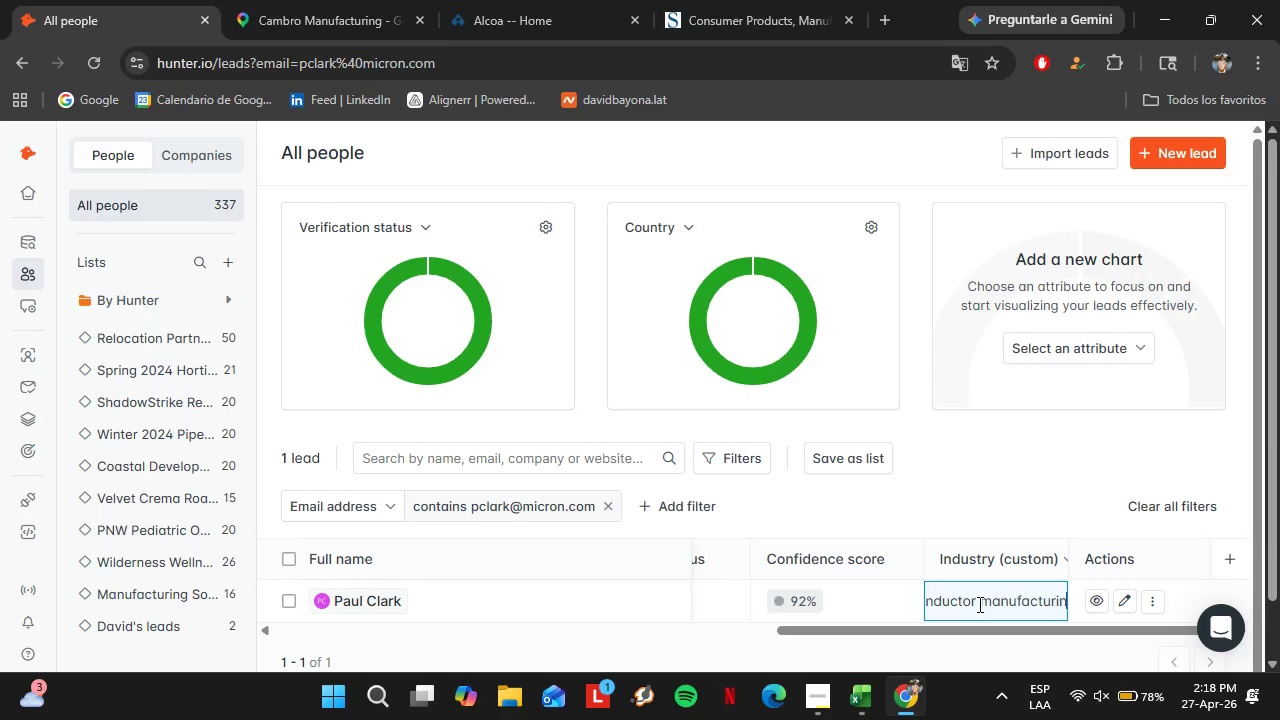 
key(Enter)
 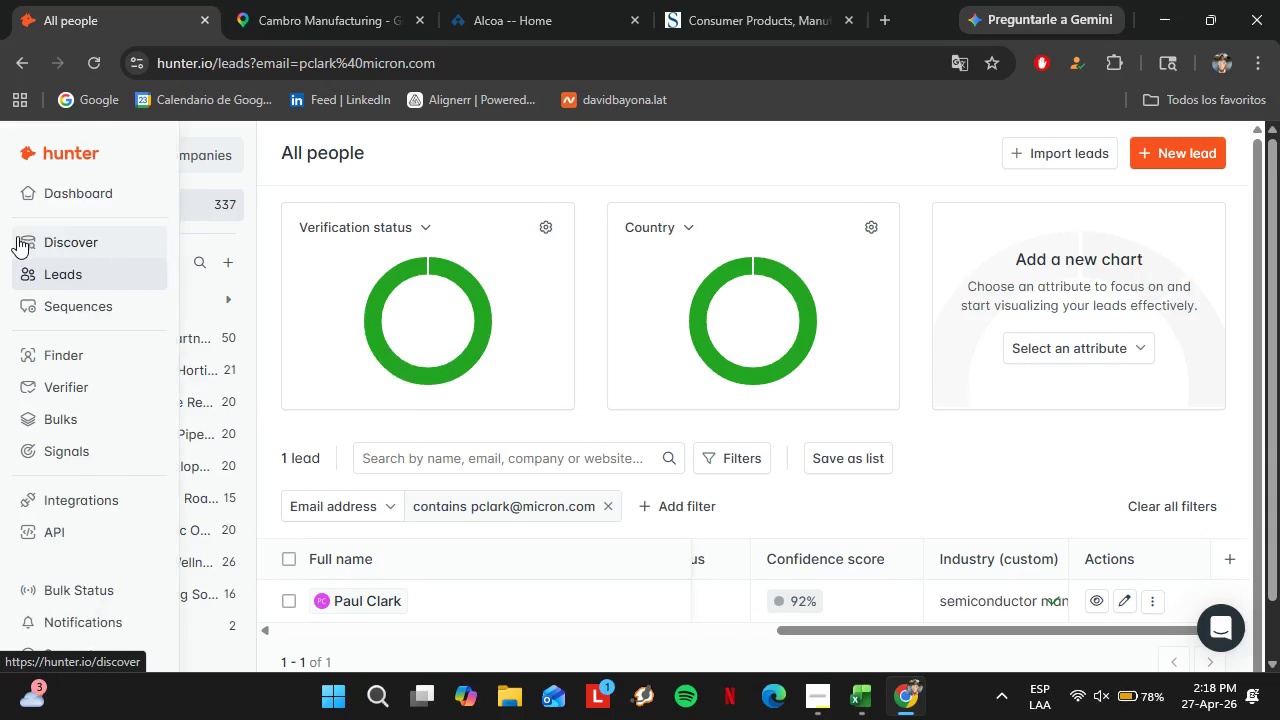 
left_click([89, 341])
 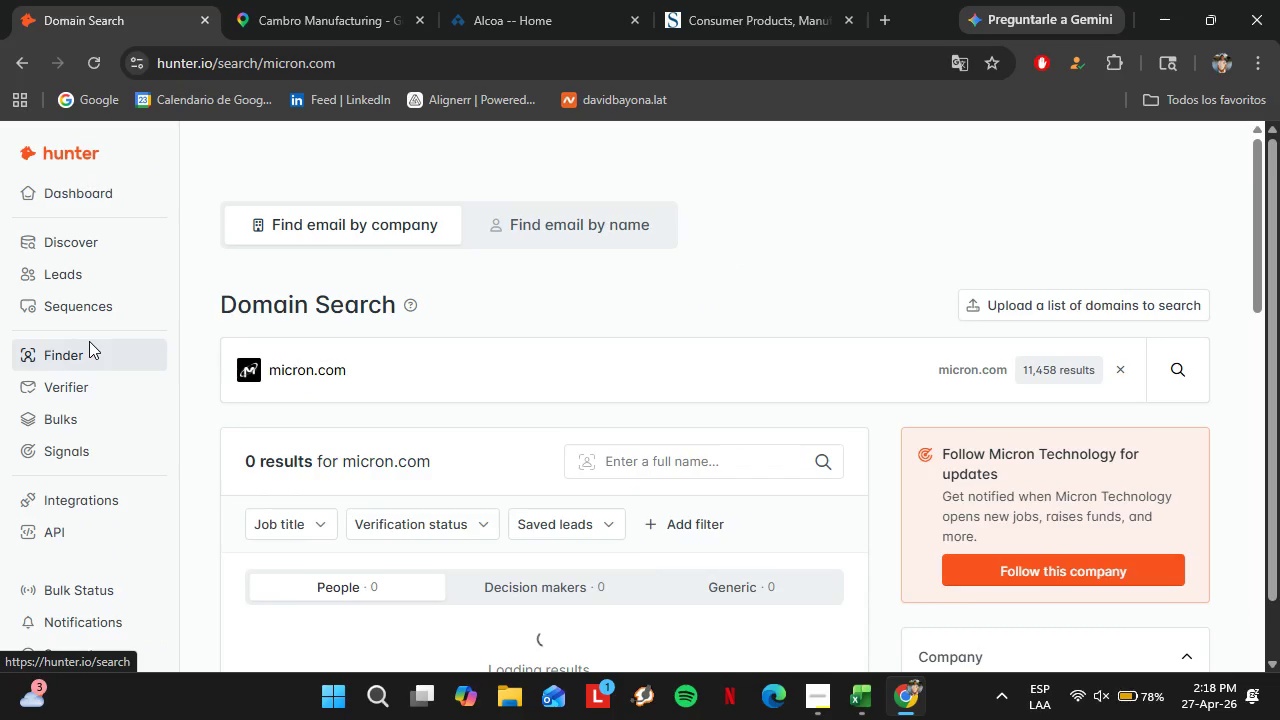 
left_click([373, 369])
 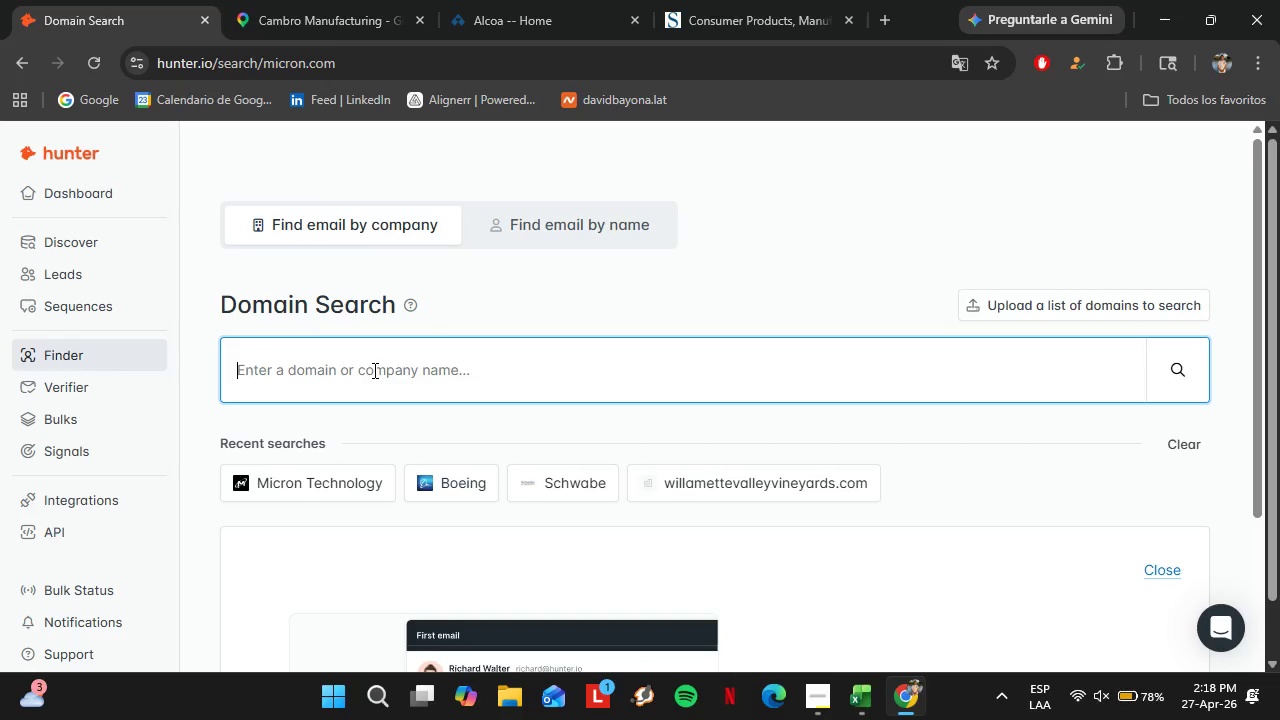 
type(pacificop)
key(Backspace)
type(rp)
 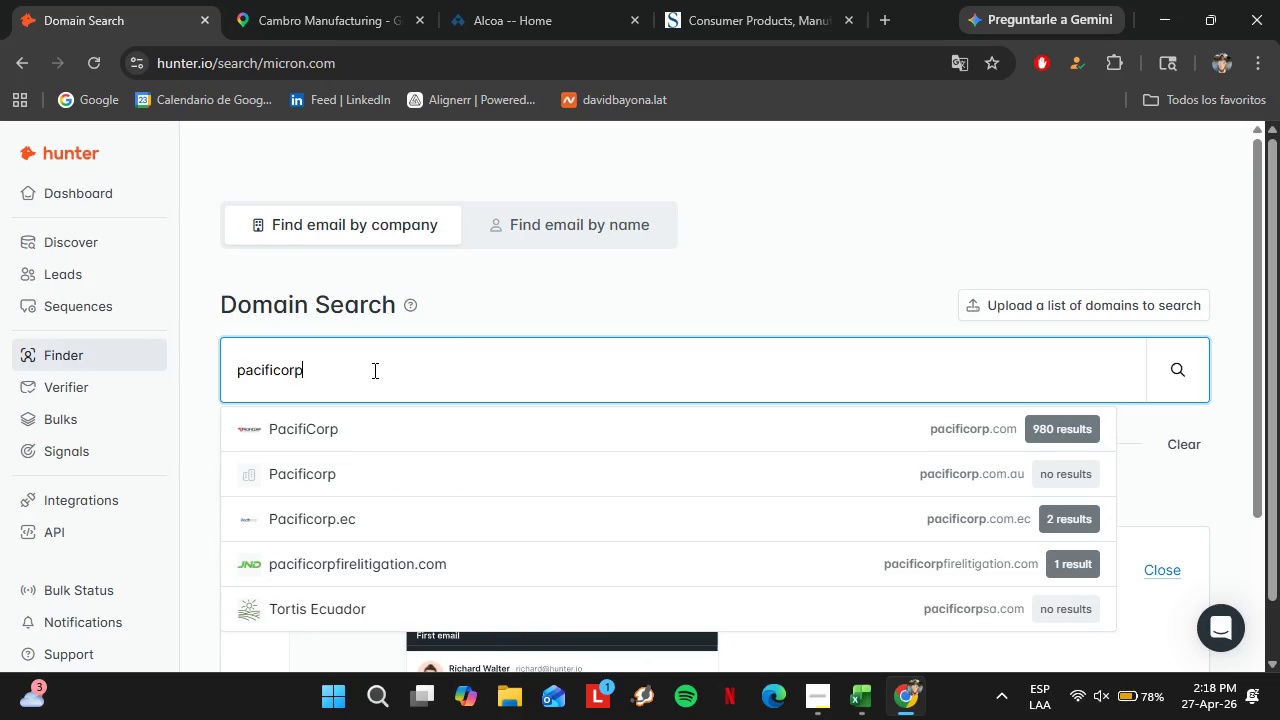 
key(ArrowDown)
 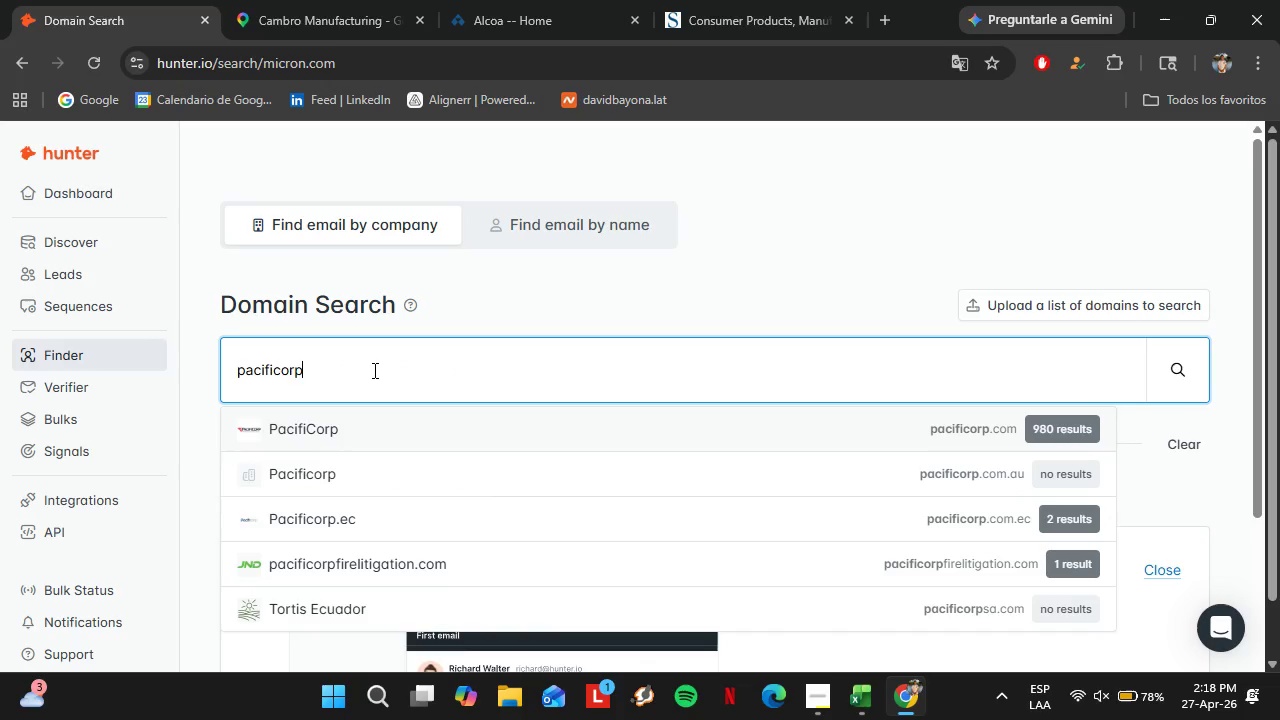 
key(Enter)
 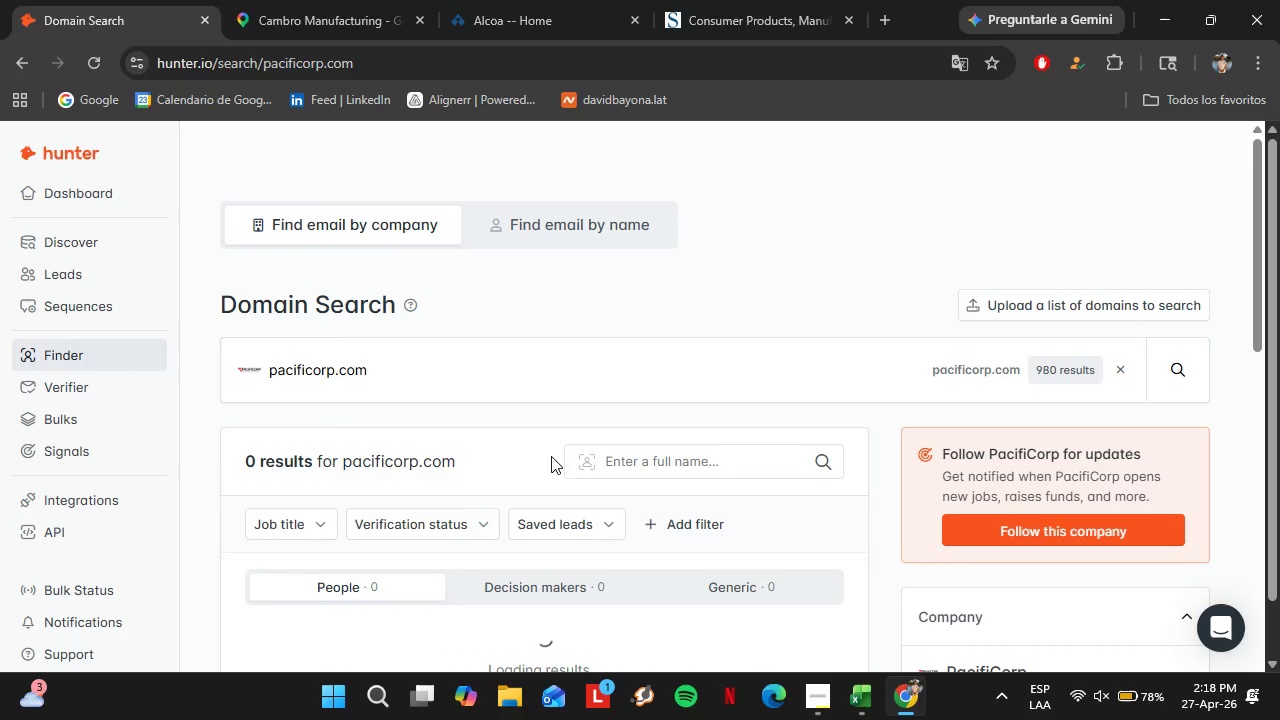 
scroll: coordinate [537, 467], scroll_direction: down, amount: 3.0
 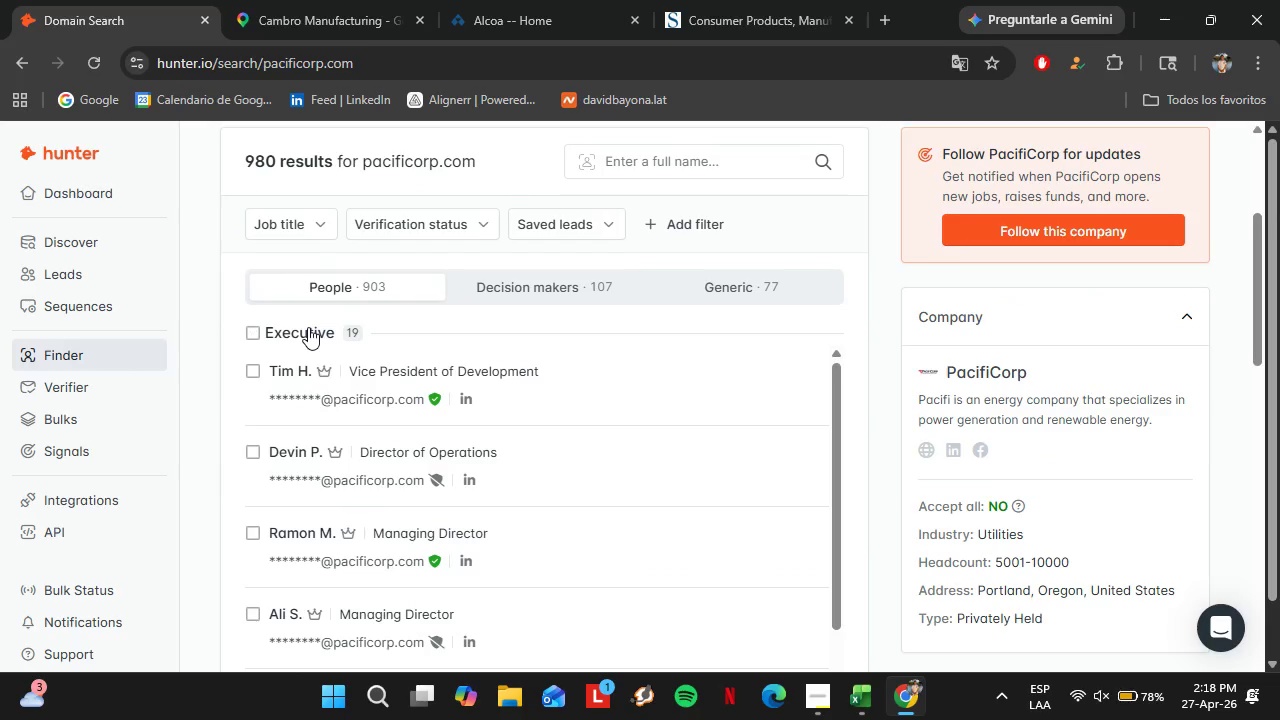 
left_click([308, 327])
 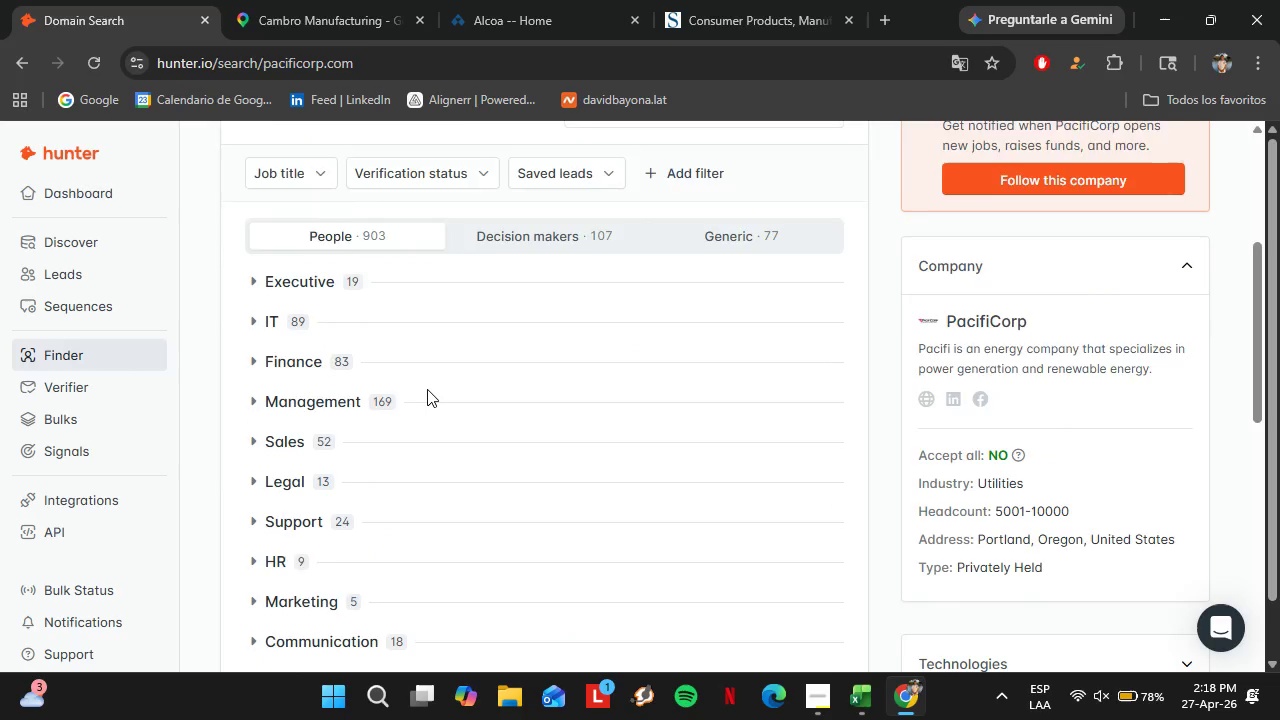 
scroll: coordinate [427, 389], scroll_direction: down, amount: 3.0
 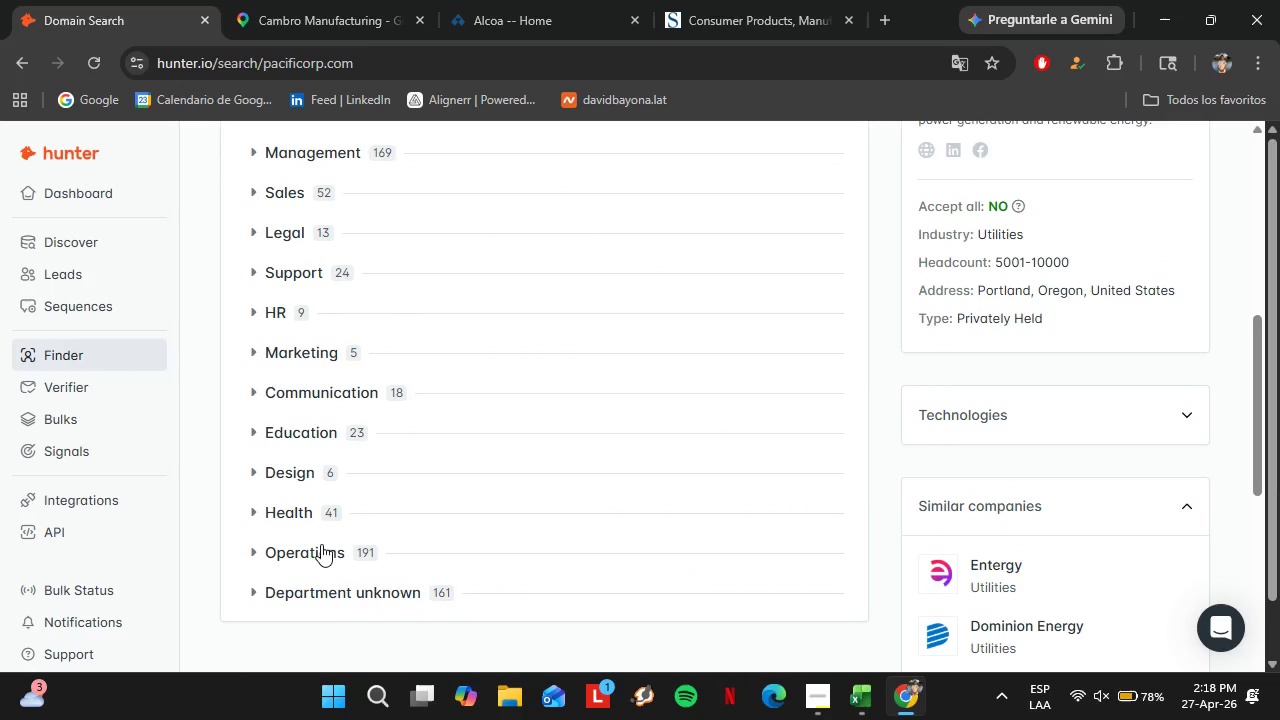 
left_click([319, 544])
 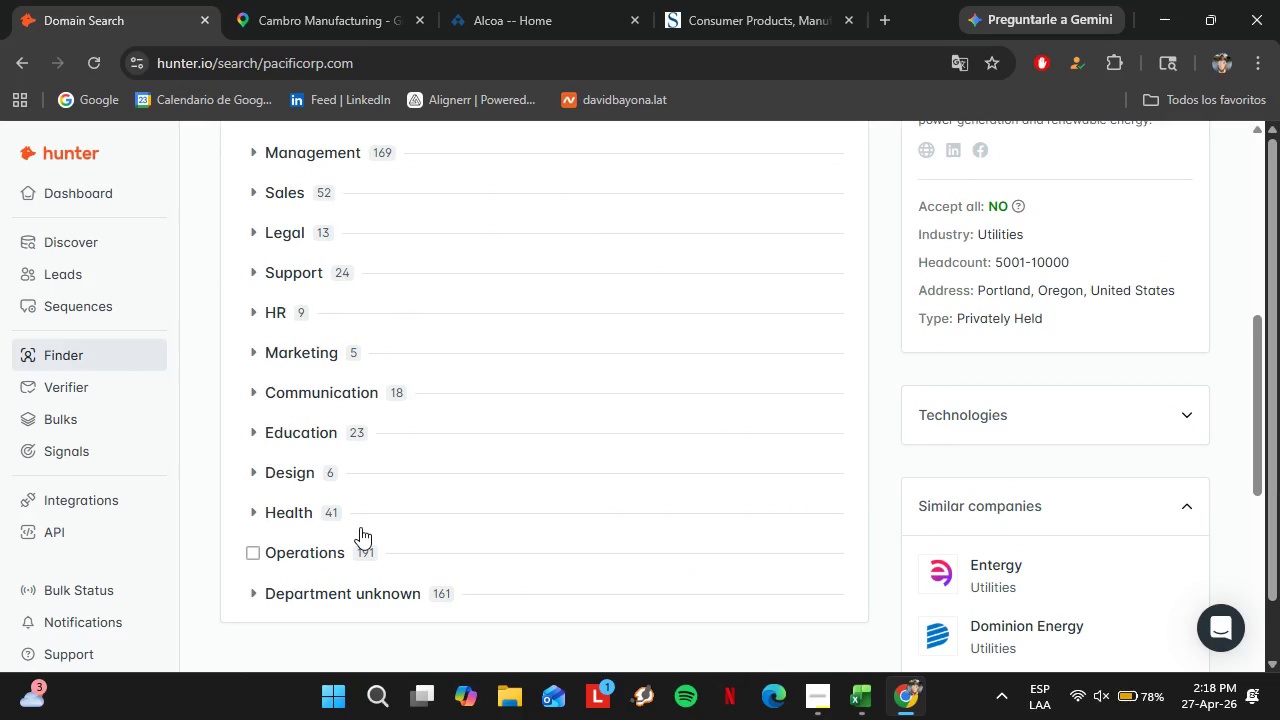 
scroll: coordinate [401, 508], scroll_direction: down, amount: 3.0
 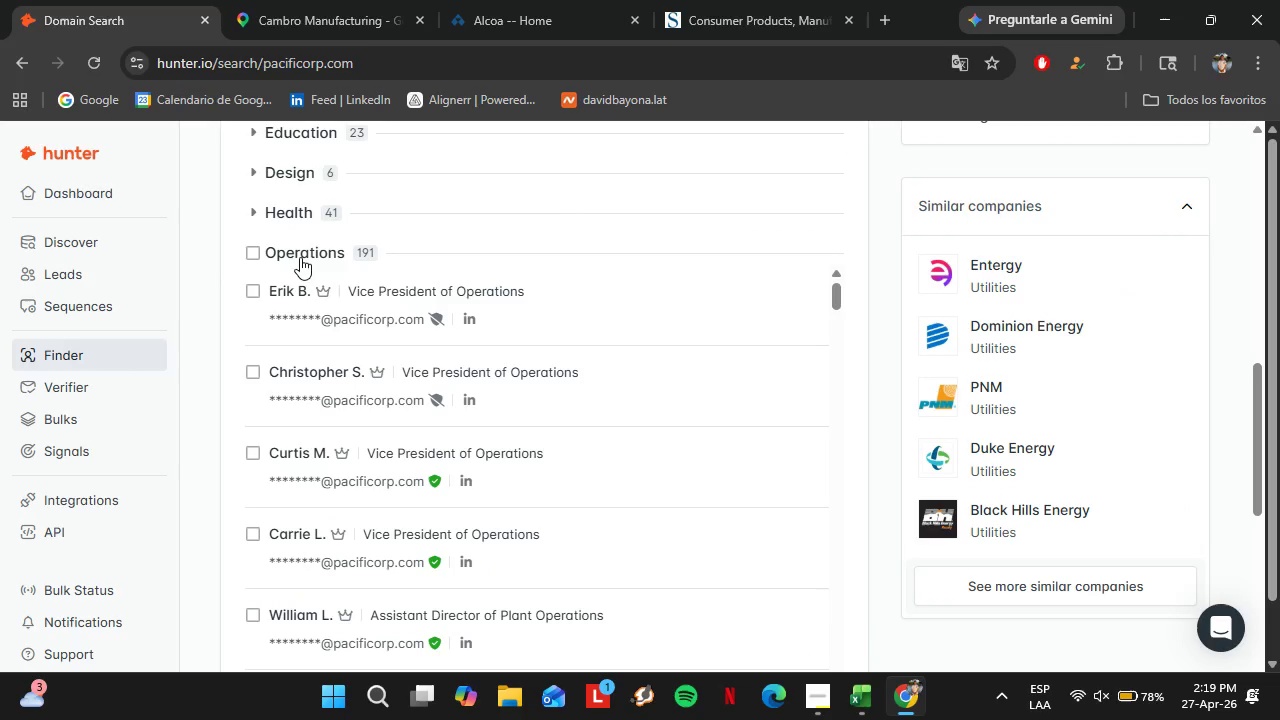 
left_click([299, 257])
 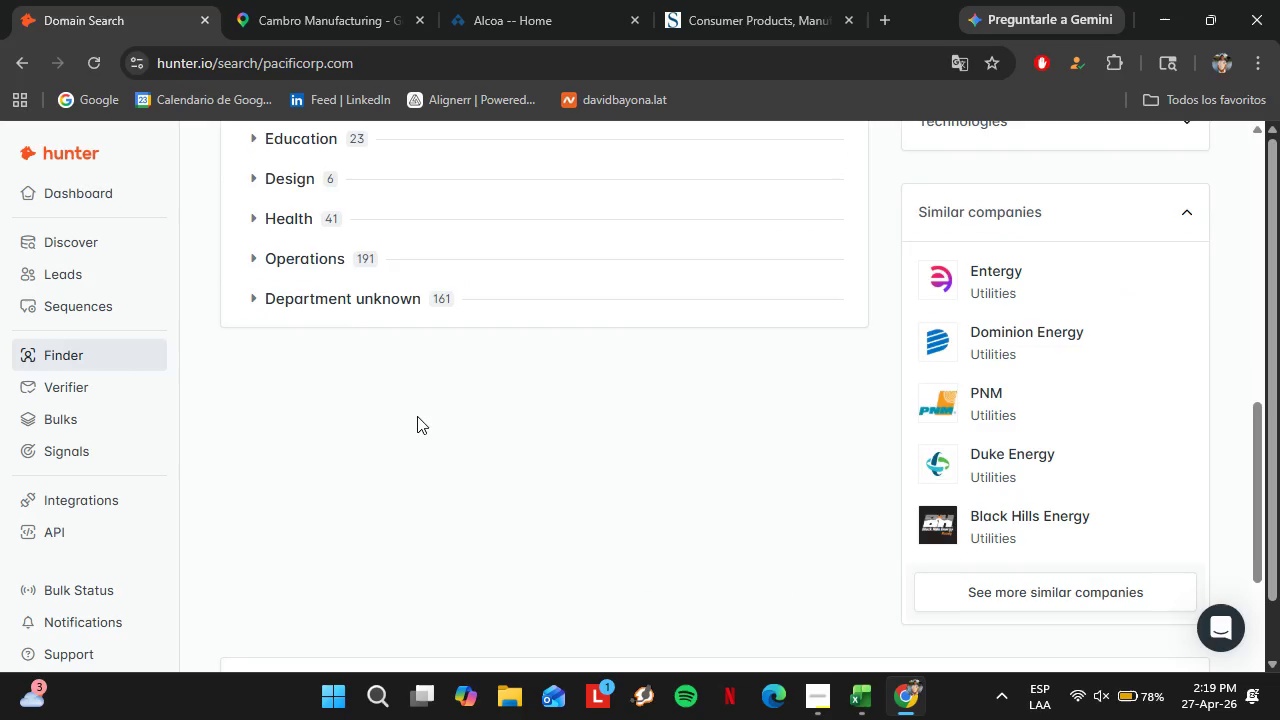 
scroll: coordinate [404, 409], scroll_direction: up, amount: 8.0
 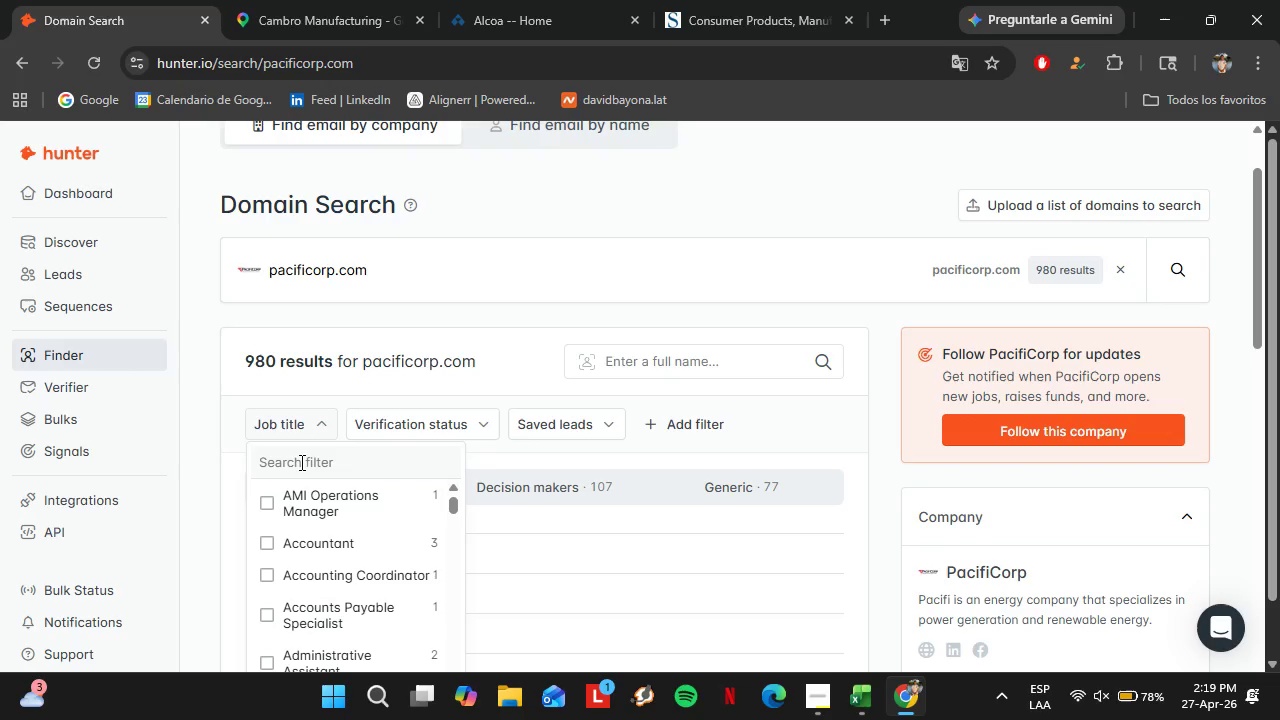 
left_click([300, 462])
 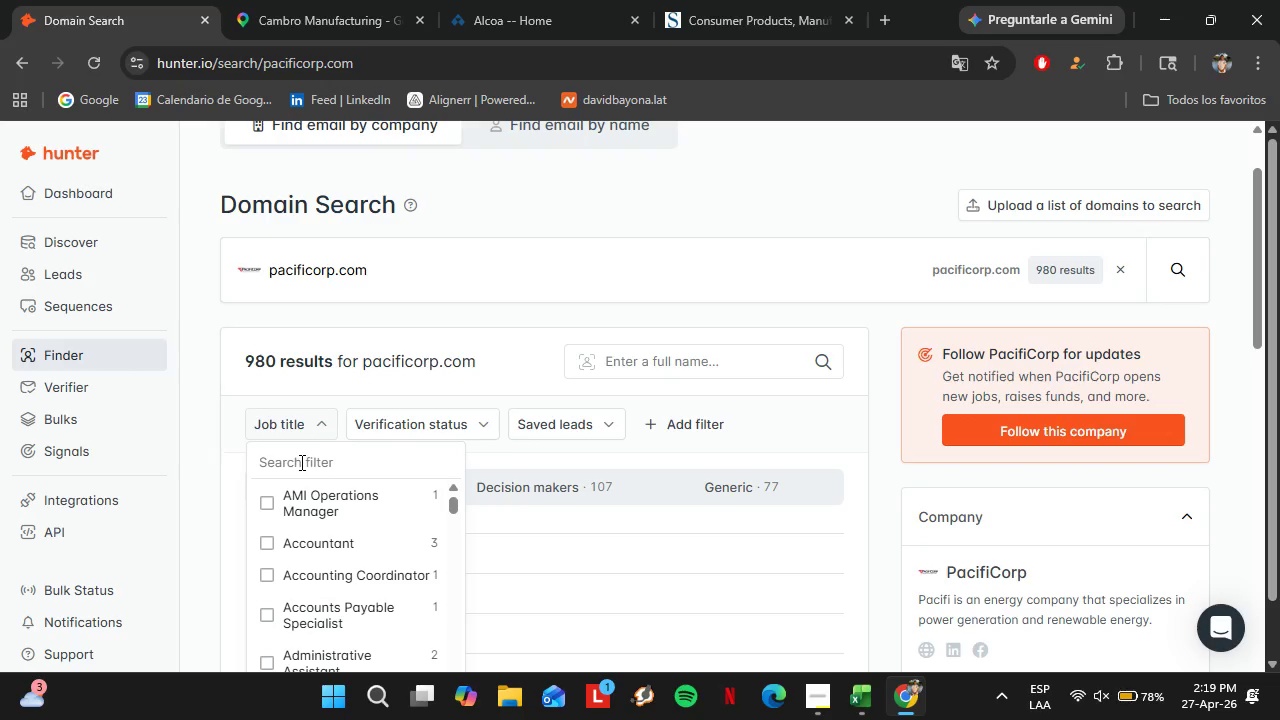 
type(director opperatioons)
 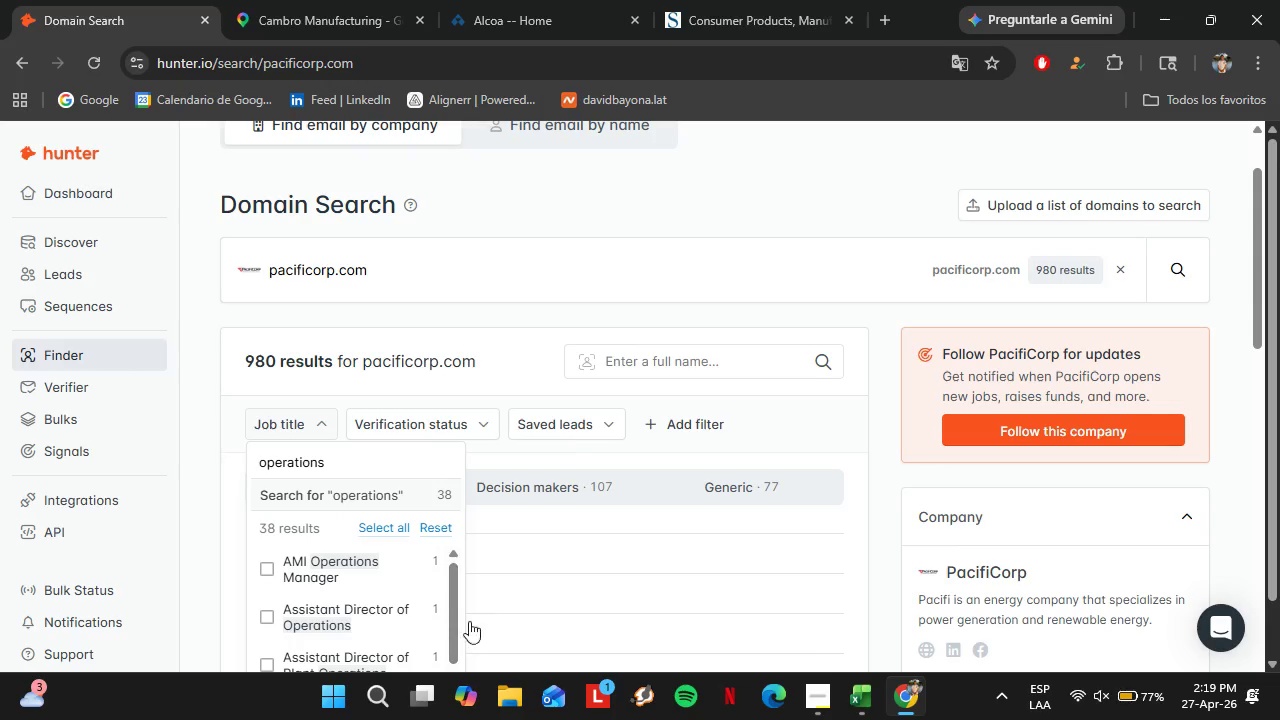 
hold_key(key=Backspace, duration=1.11)
 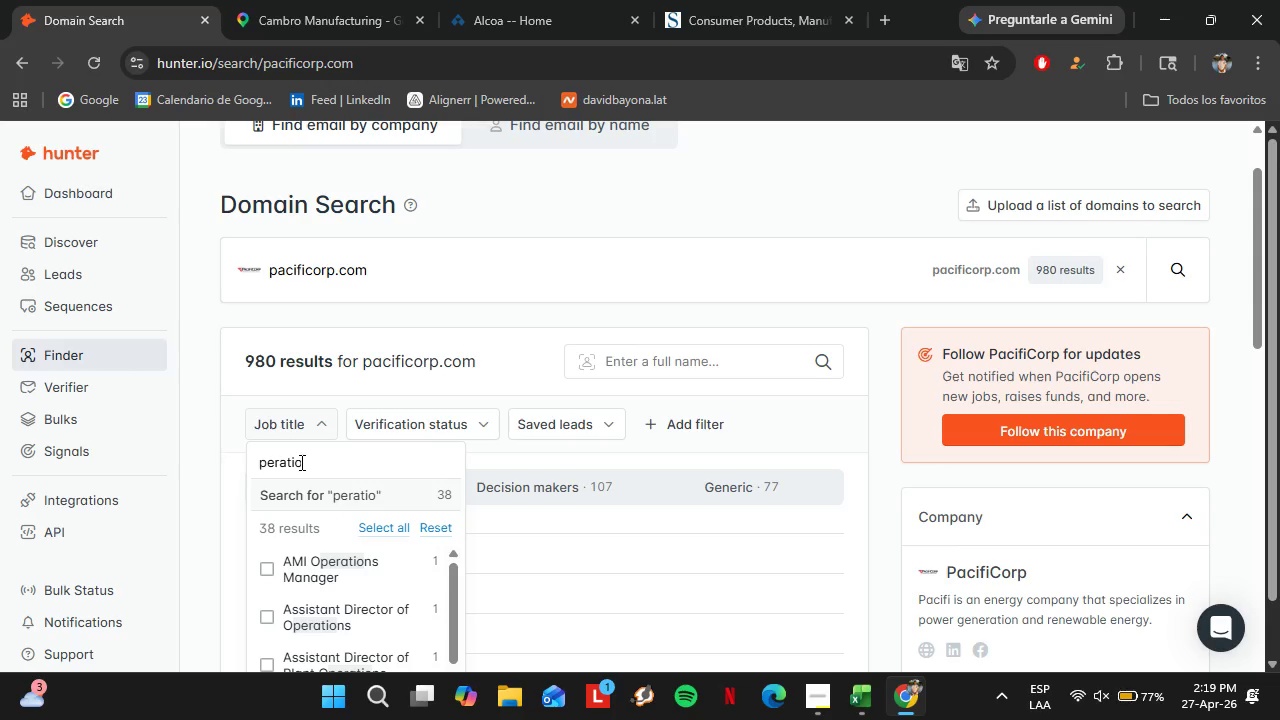 
hold_key(key=ArrowLeft, duration=0.75)
 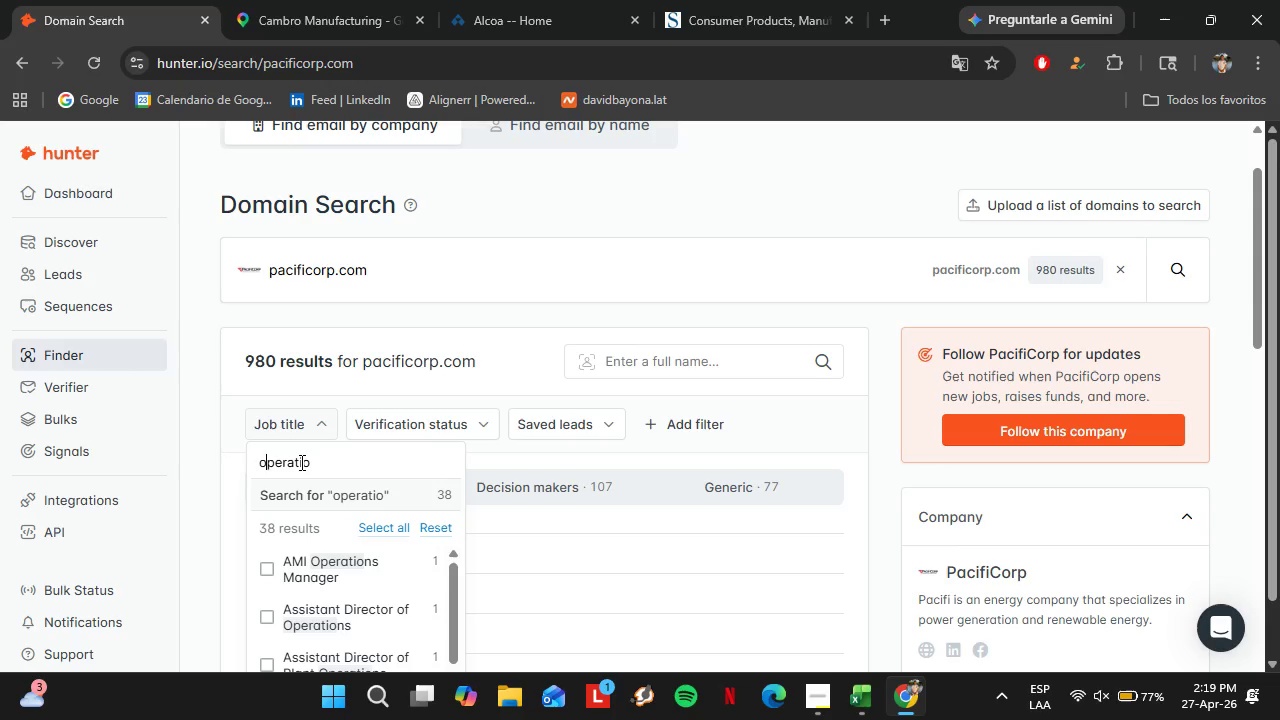 
hold_key(key=ArrowDown, duration=0.34)
 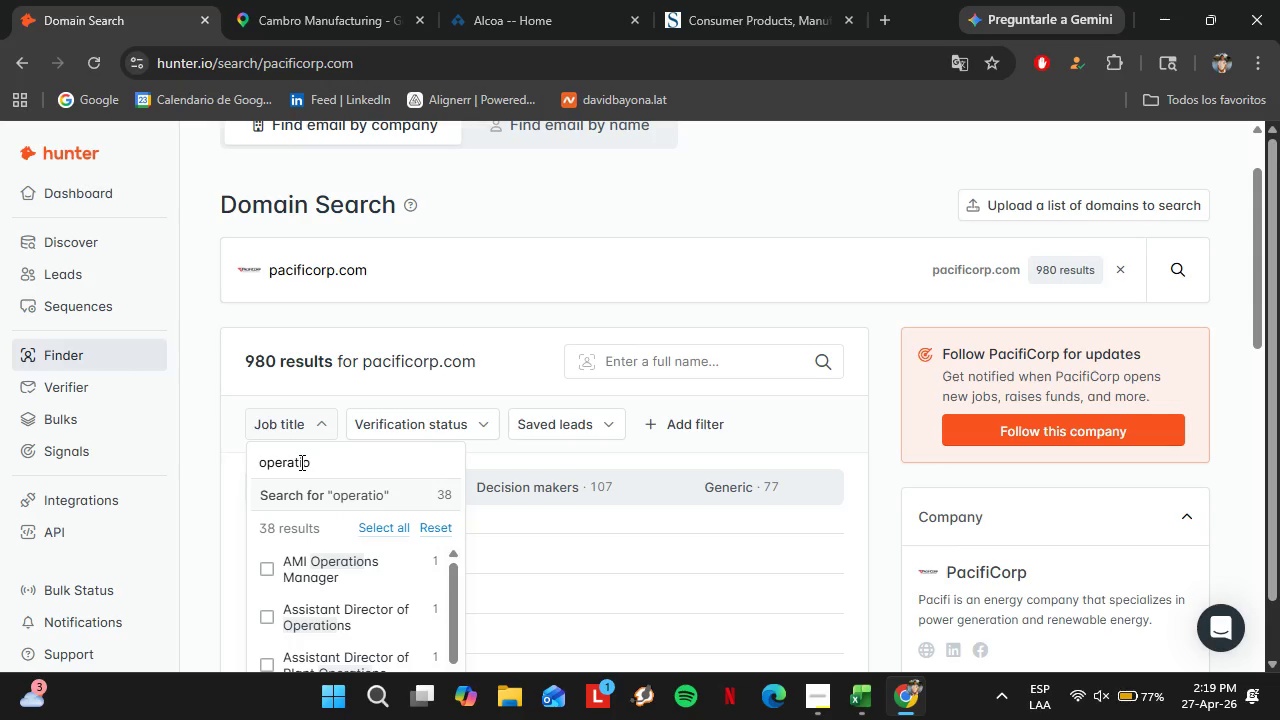 
hold_key(key=ArrowRight, duration=0.31)
 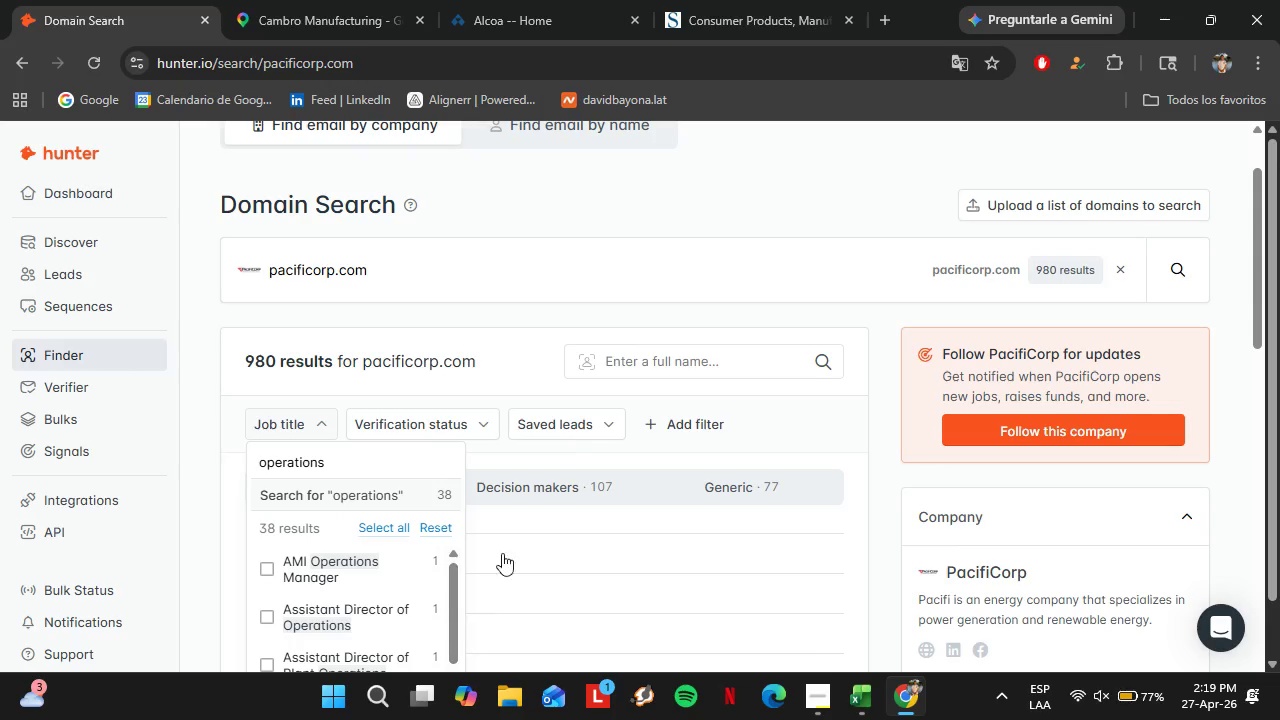 
scroll: coordinate [358, 480], scroll_direction: down, amount: 3.0
 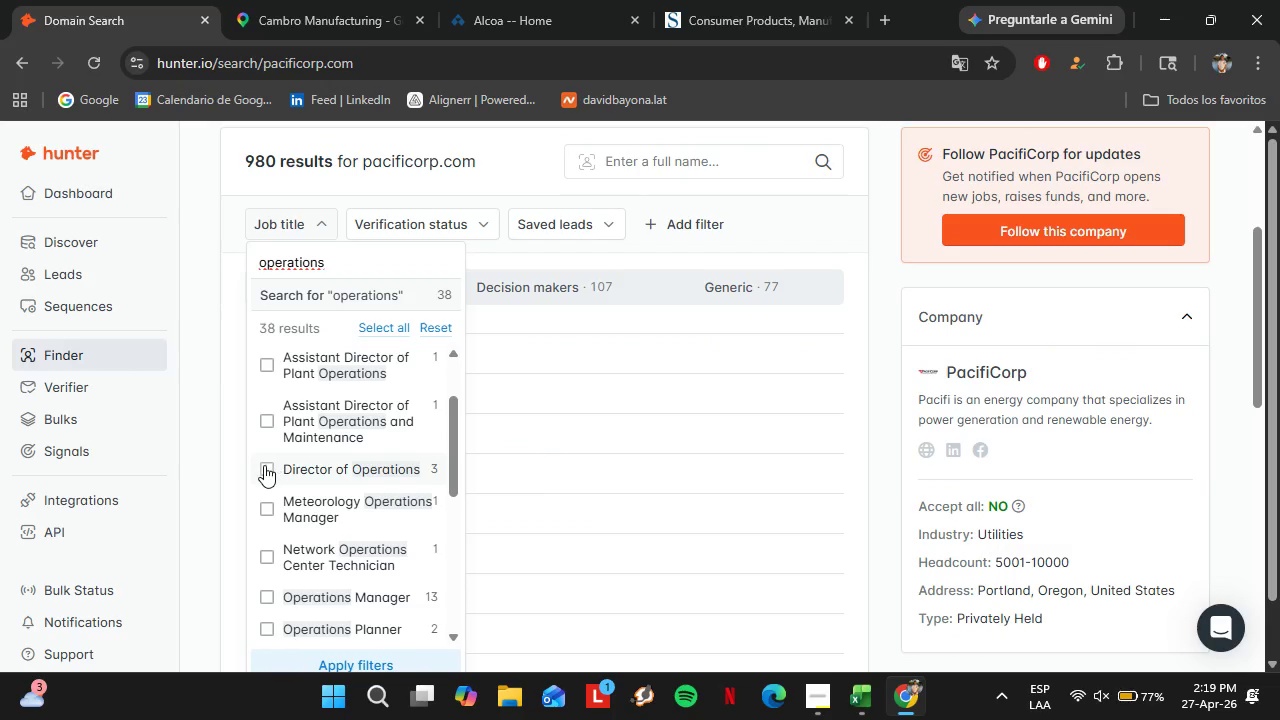 
left_click([264, 465])
 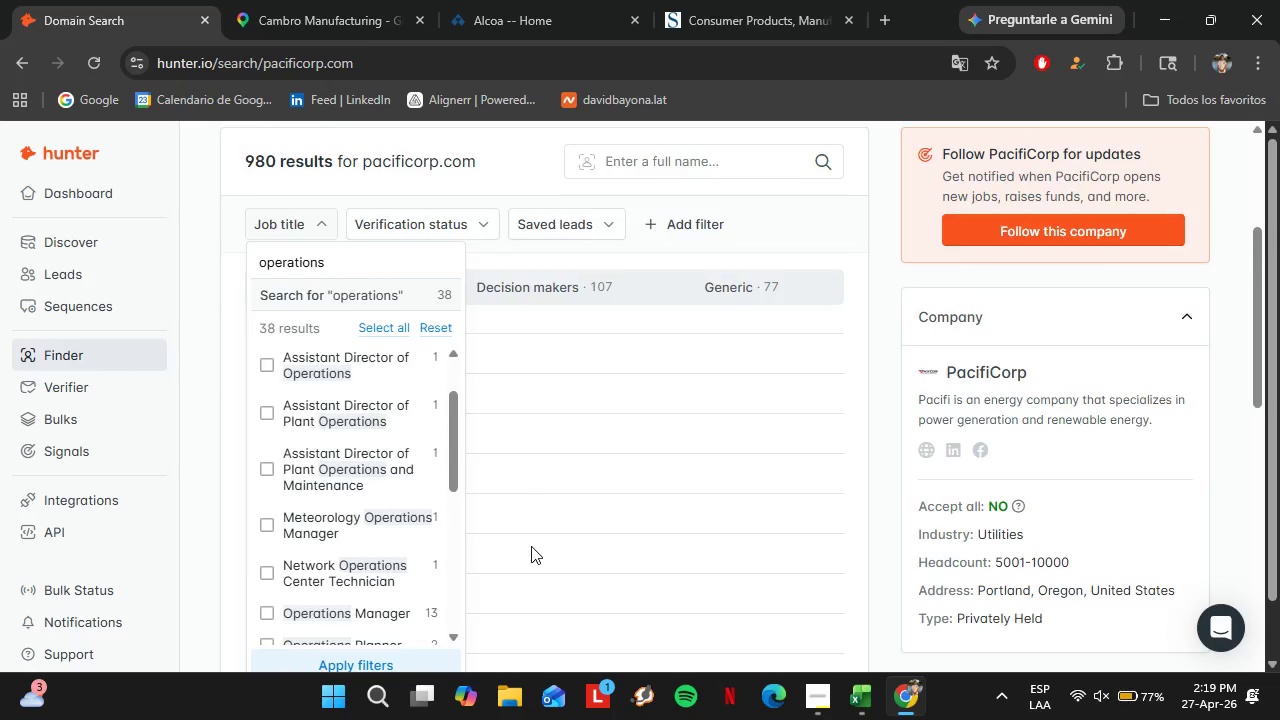 
scroll: coordinate [531, 546], scroll_direction: down, amount: 4.0
 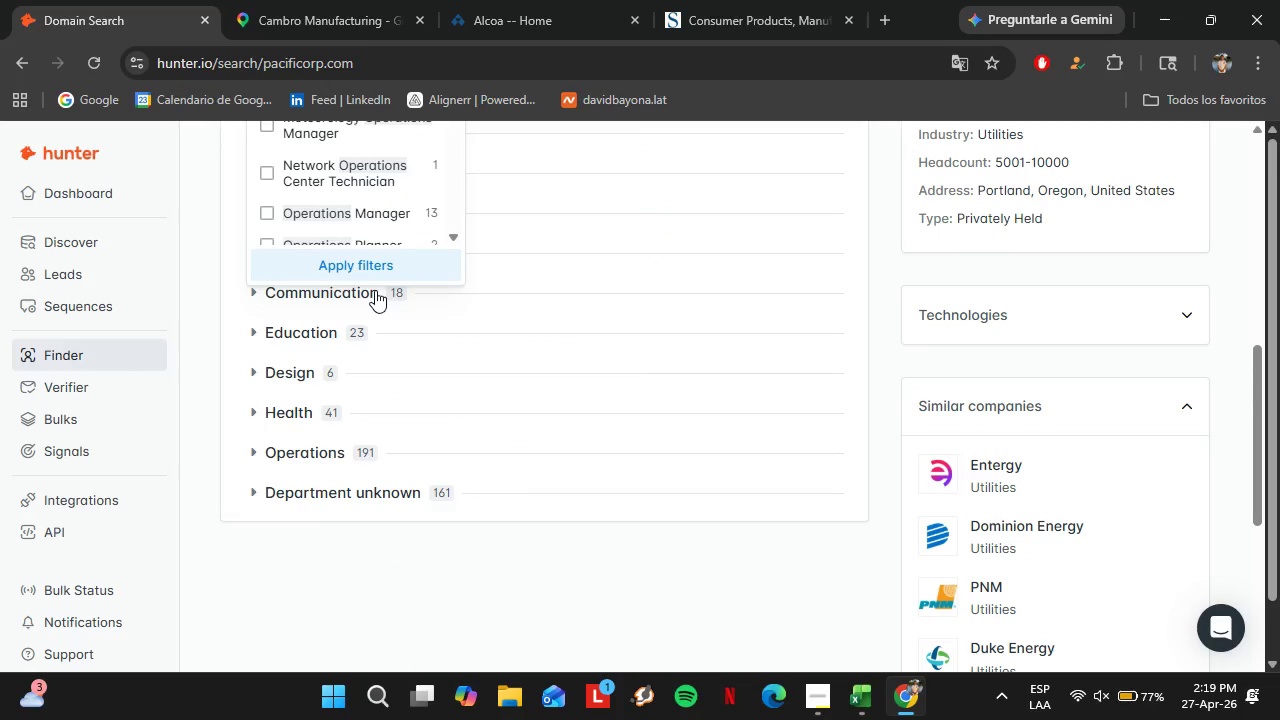 
scroll: coordinate [375, 289], scroll_direction: up, amount: 4.0
 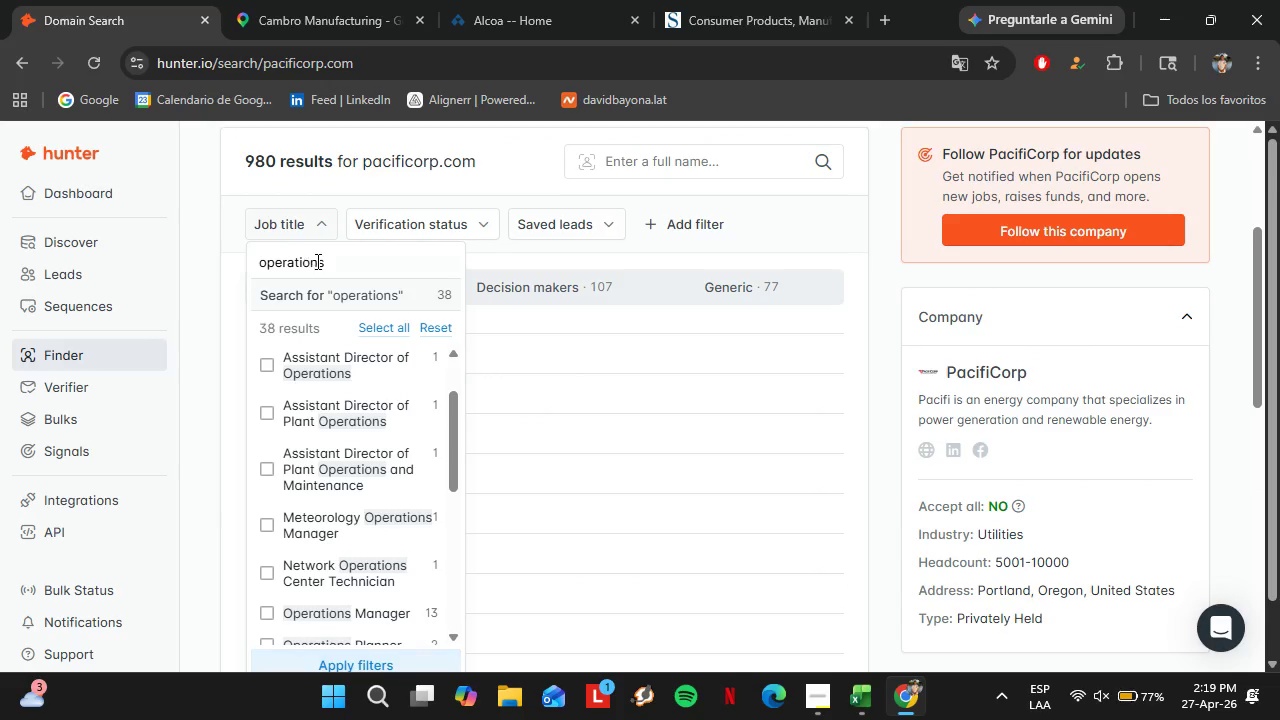 
left_click_drag(start_coordinate=[329, 260], to_coordinate=[230, 252])
 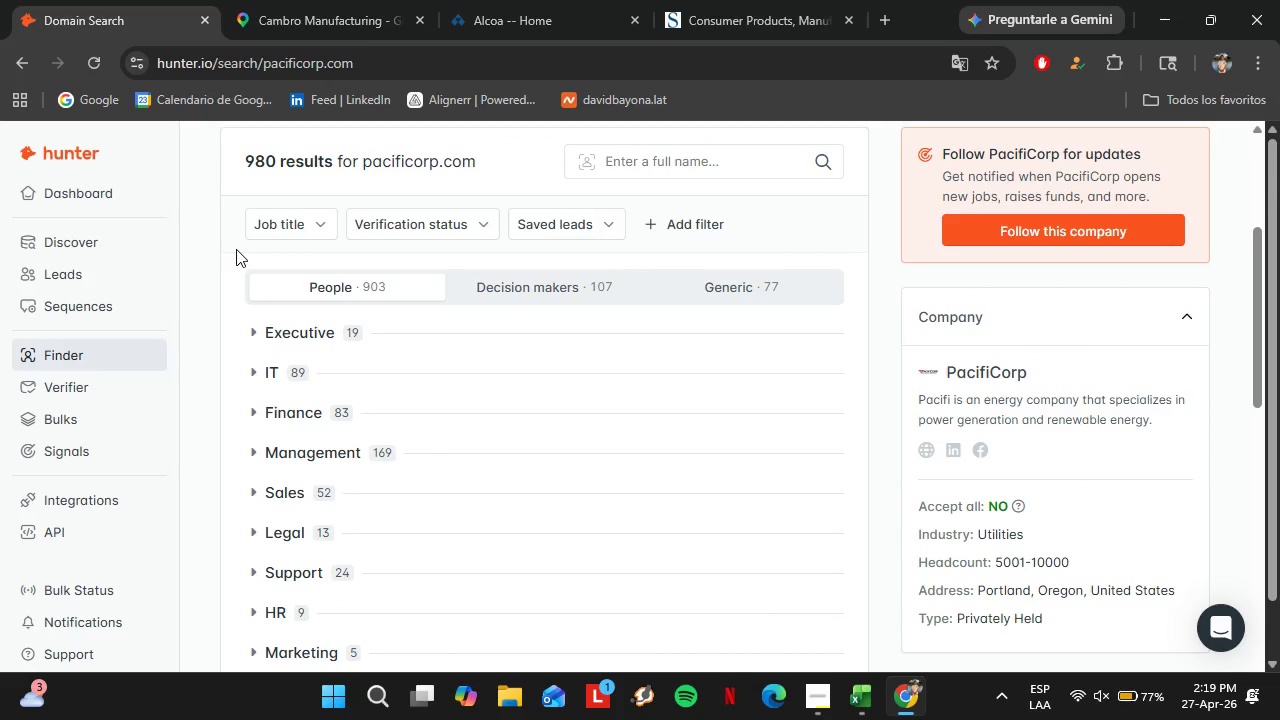 
type(sui)
 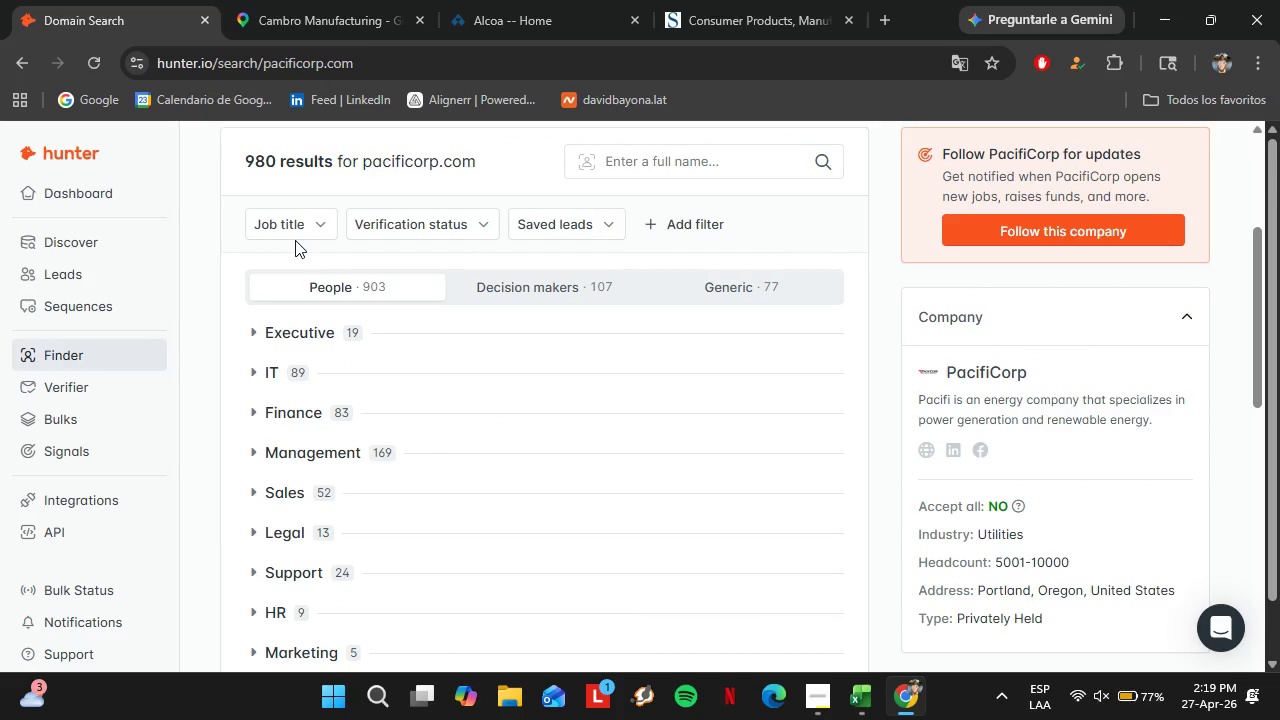 
left_click([287, 230])
 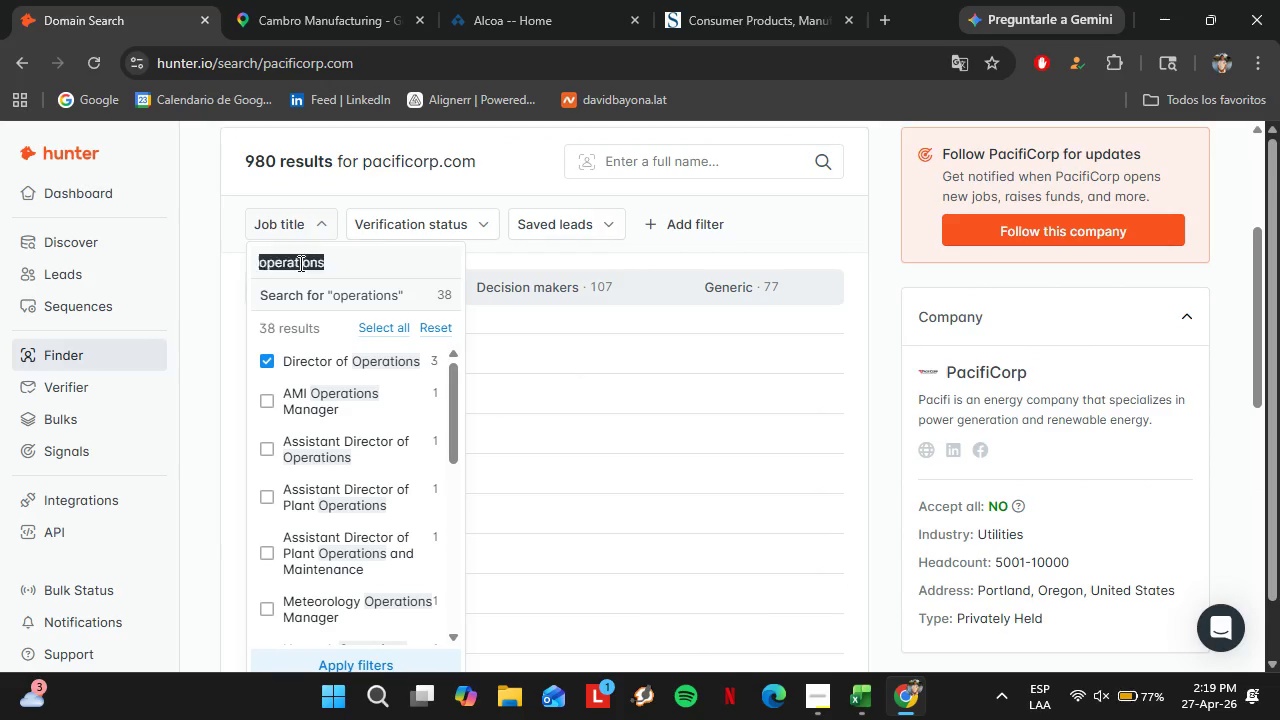 
left_click([299, 263])
 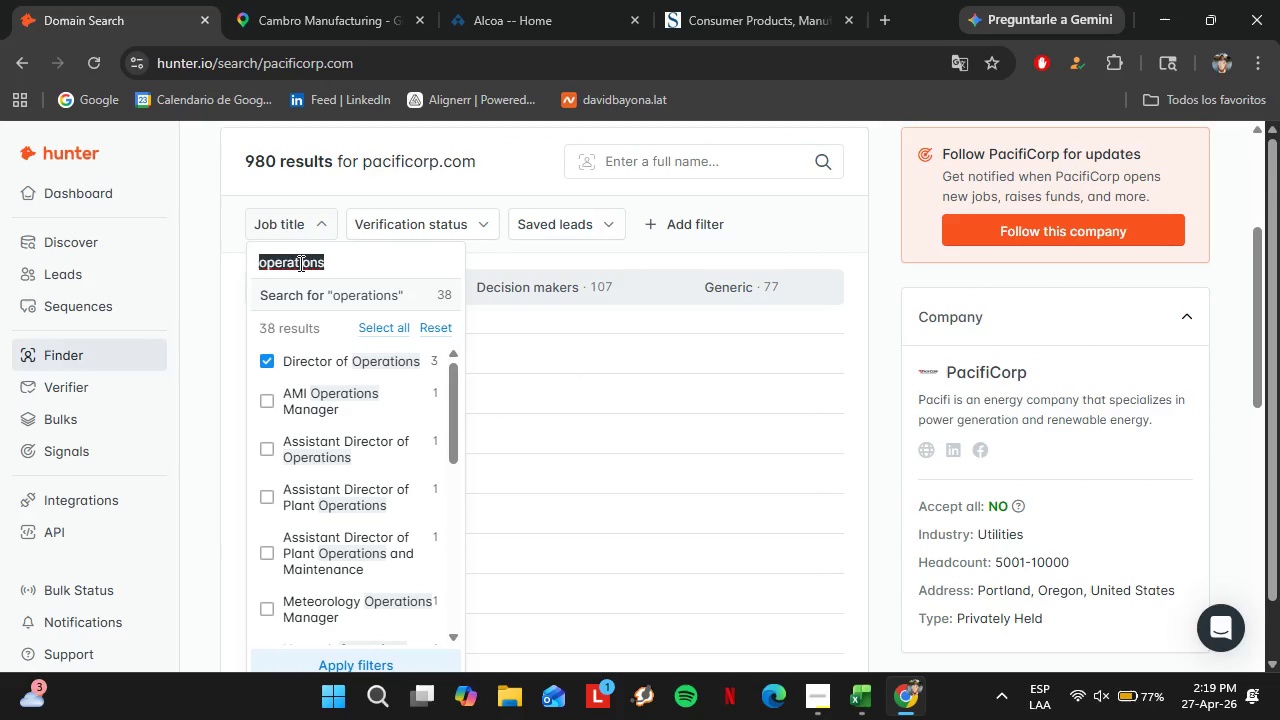 
double_click([299, 263])
 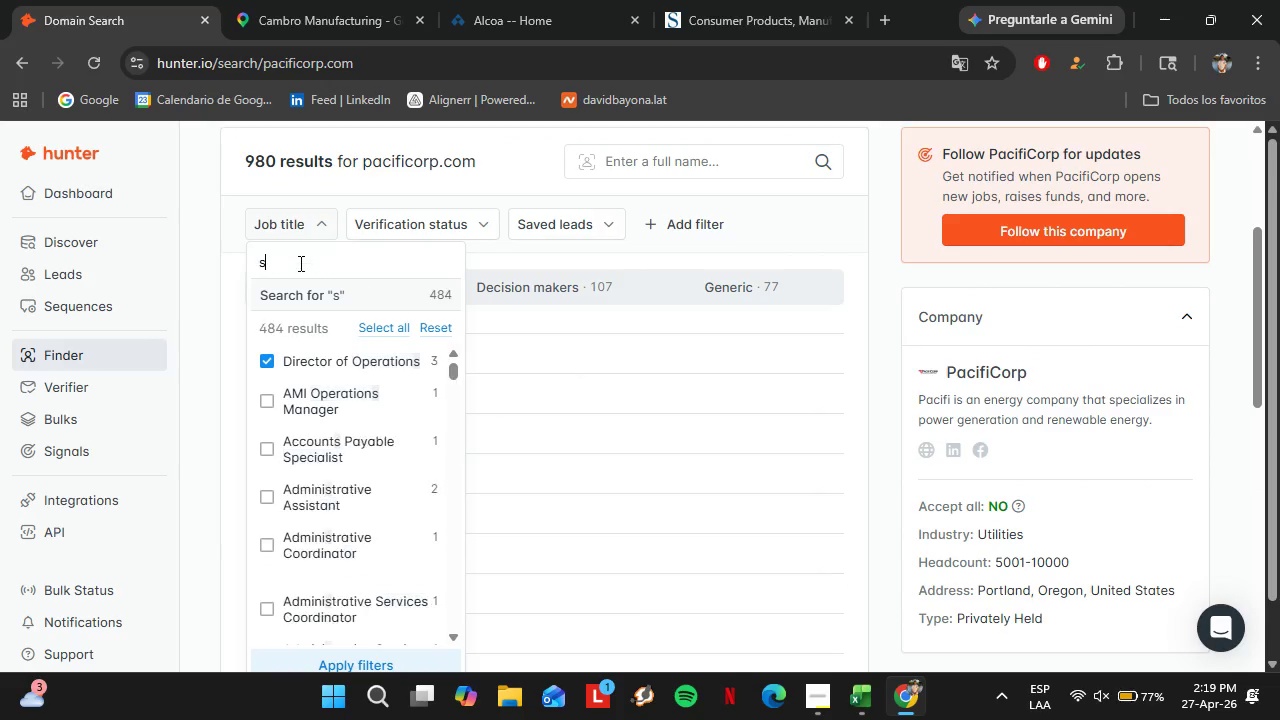 
type(sust)
 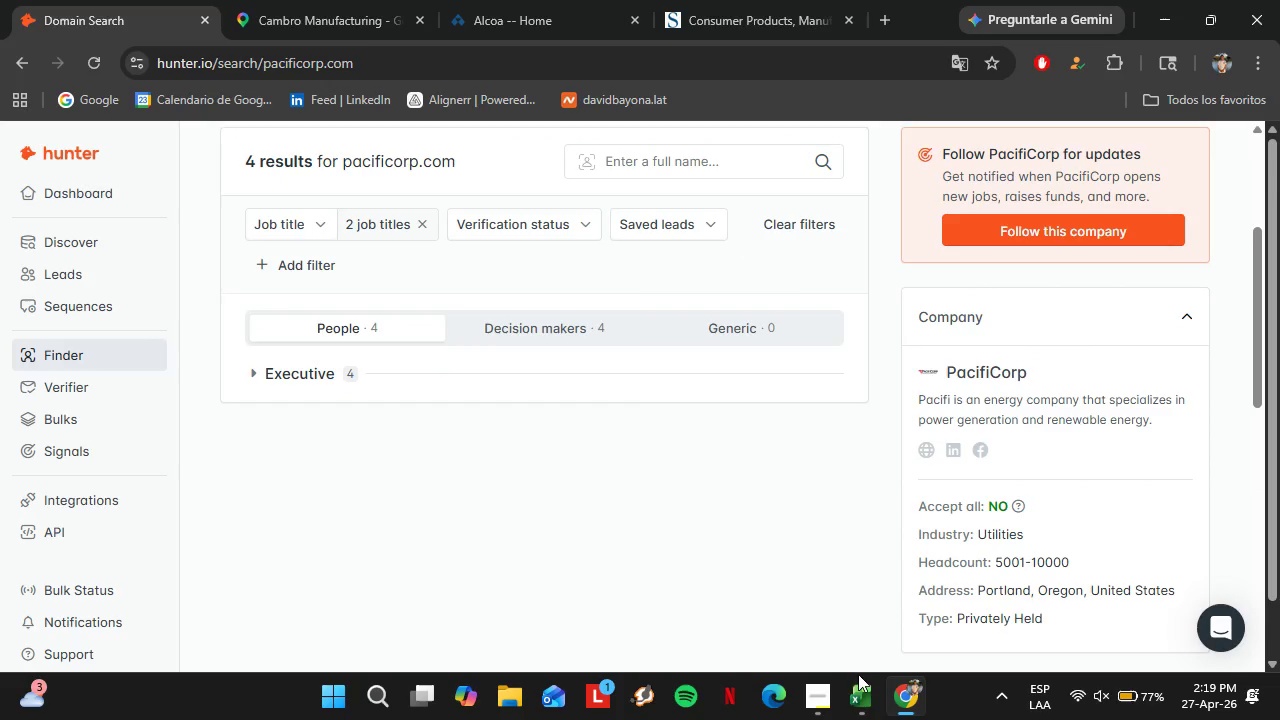 
left_click([833, 704])